 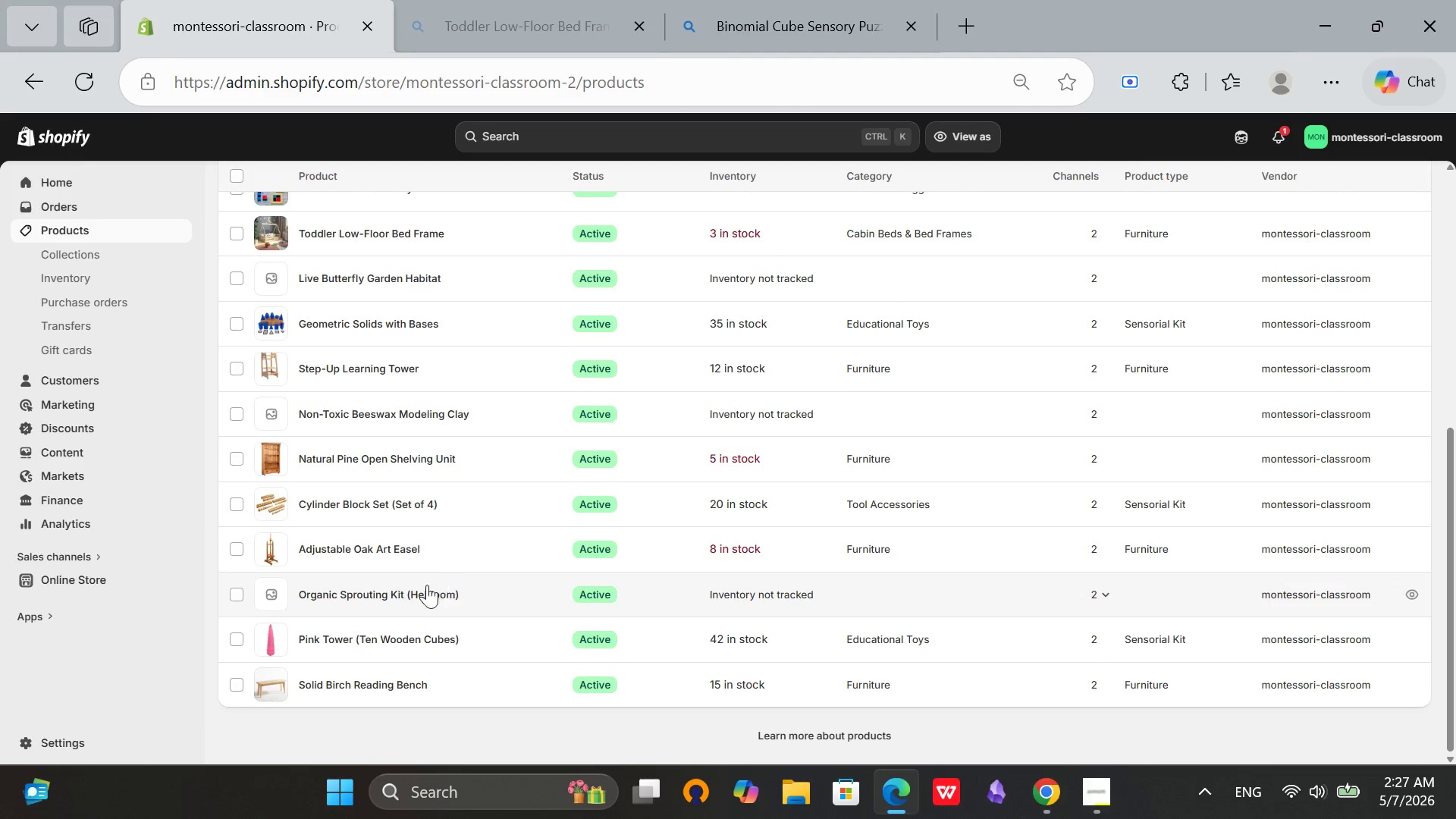 
scroll: coordinate [334, 504], scroll_direction: up, amount: 2.0
 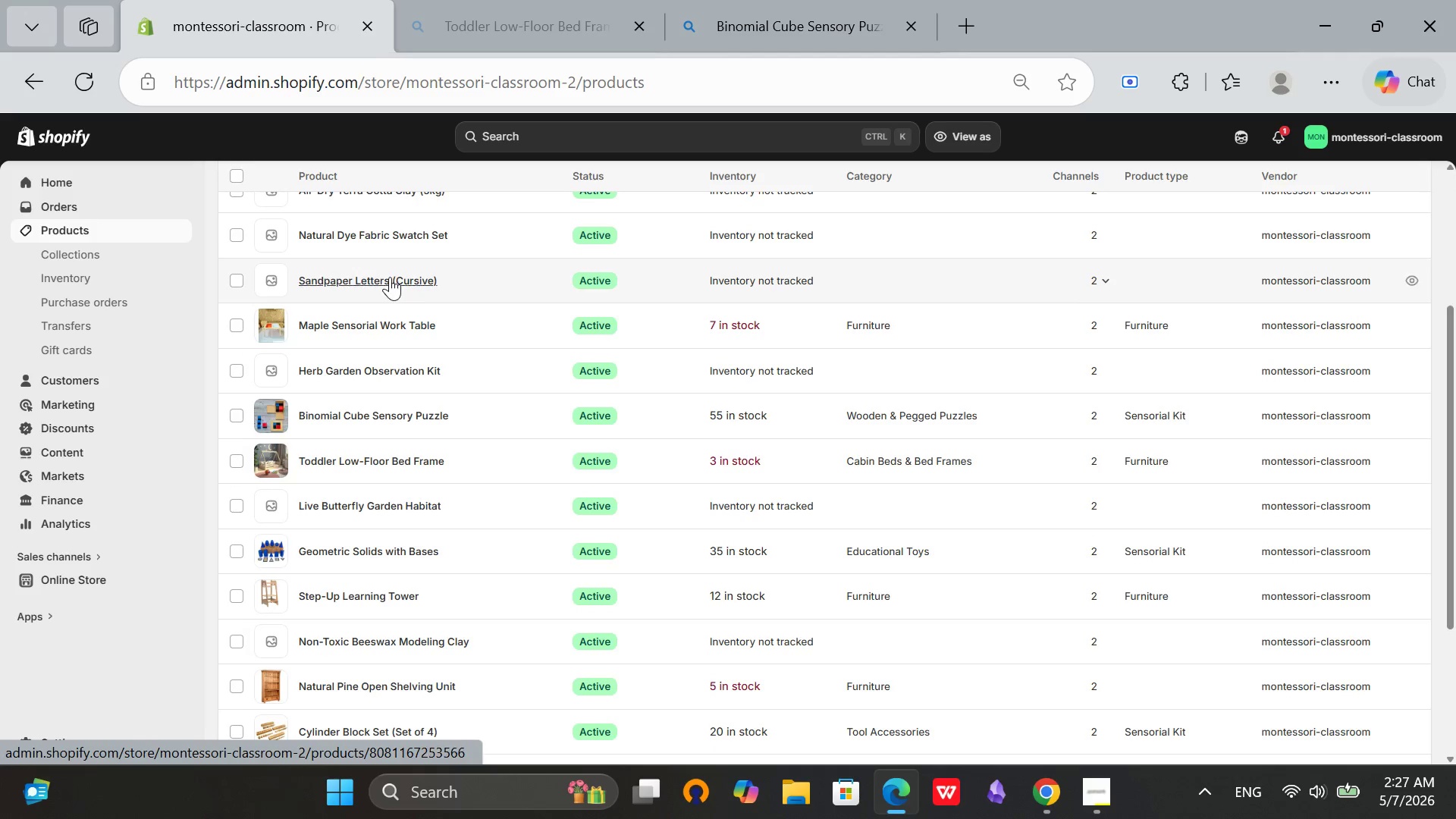 
left_click([390, 277])
 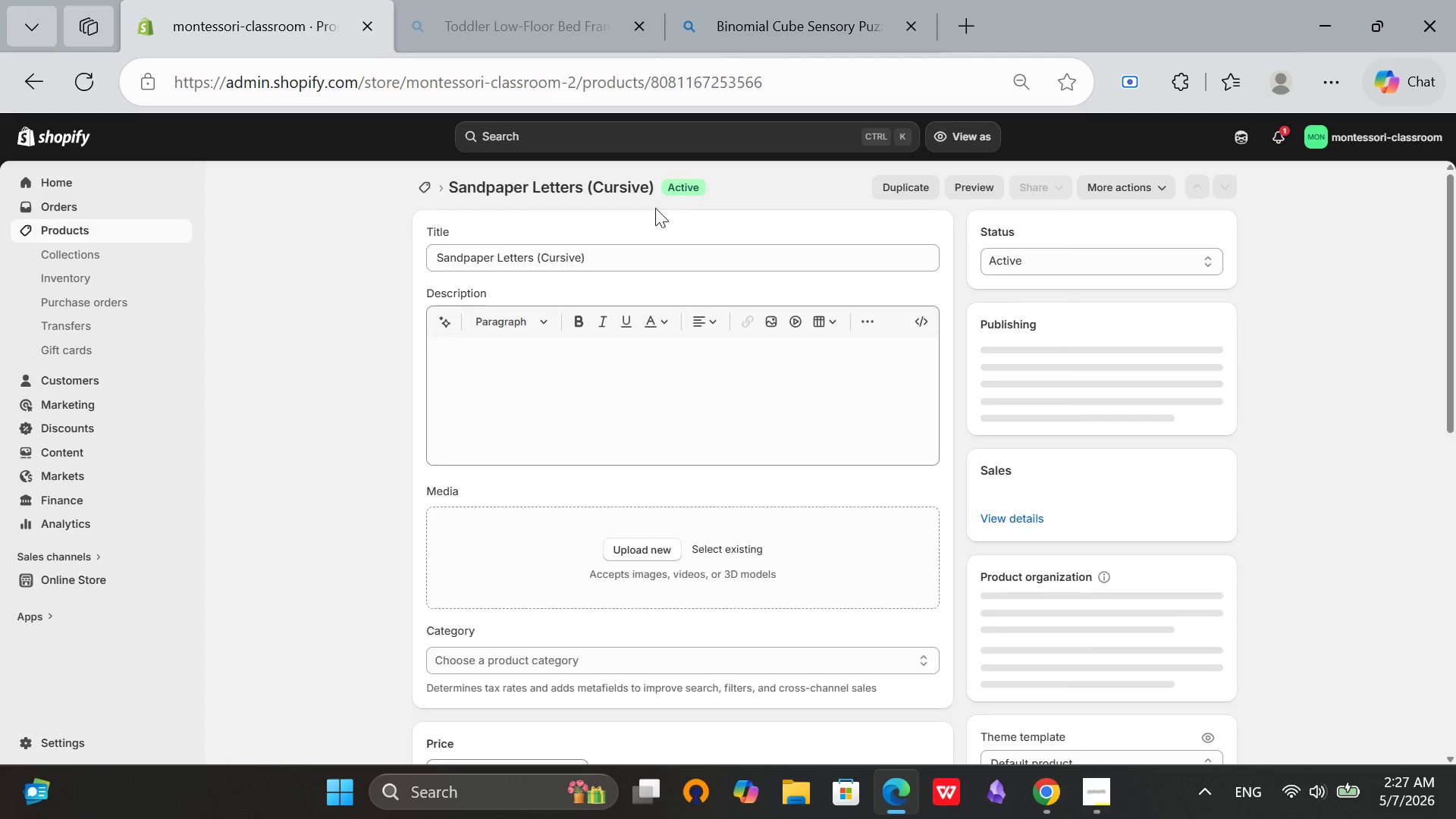 
left_click([635, 250])
 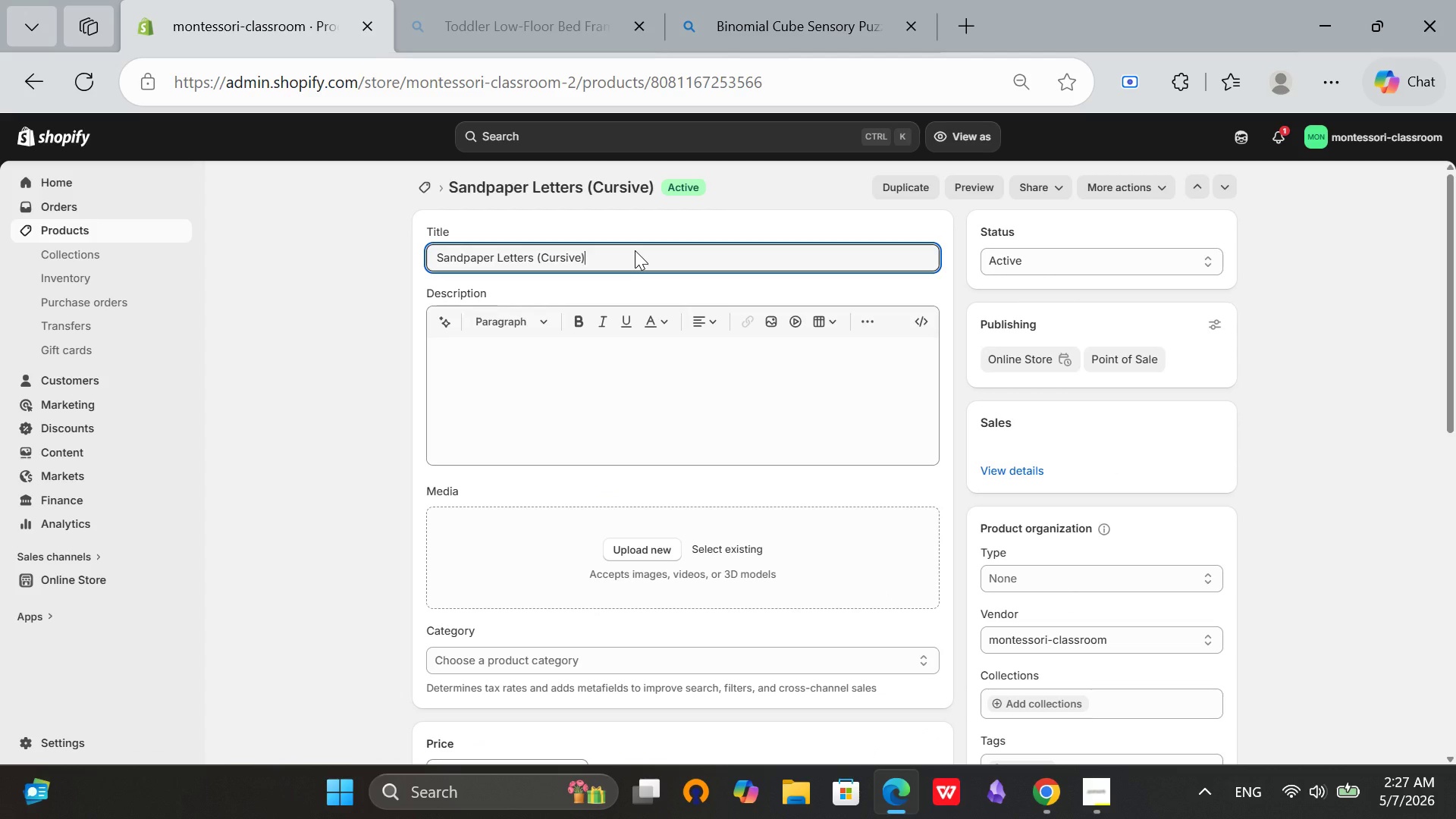 
key(Control+ControlLeft)
 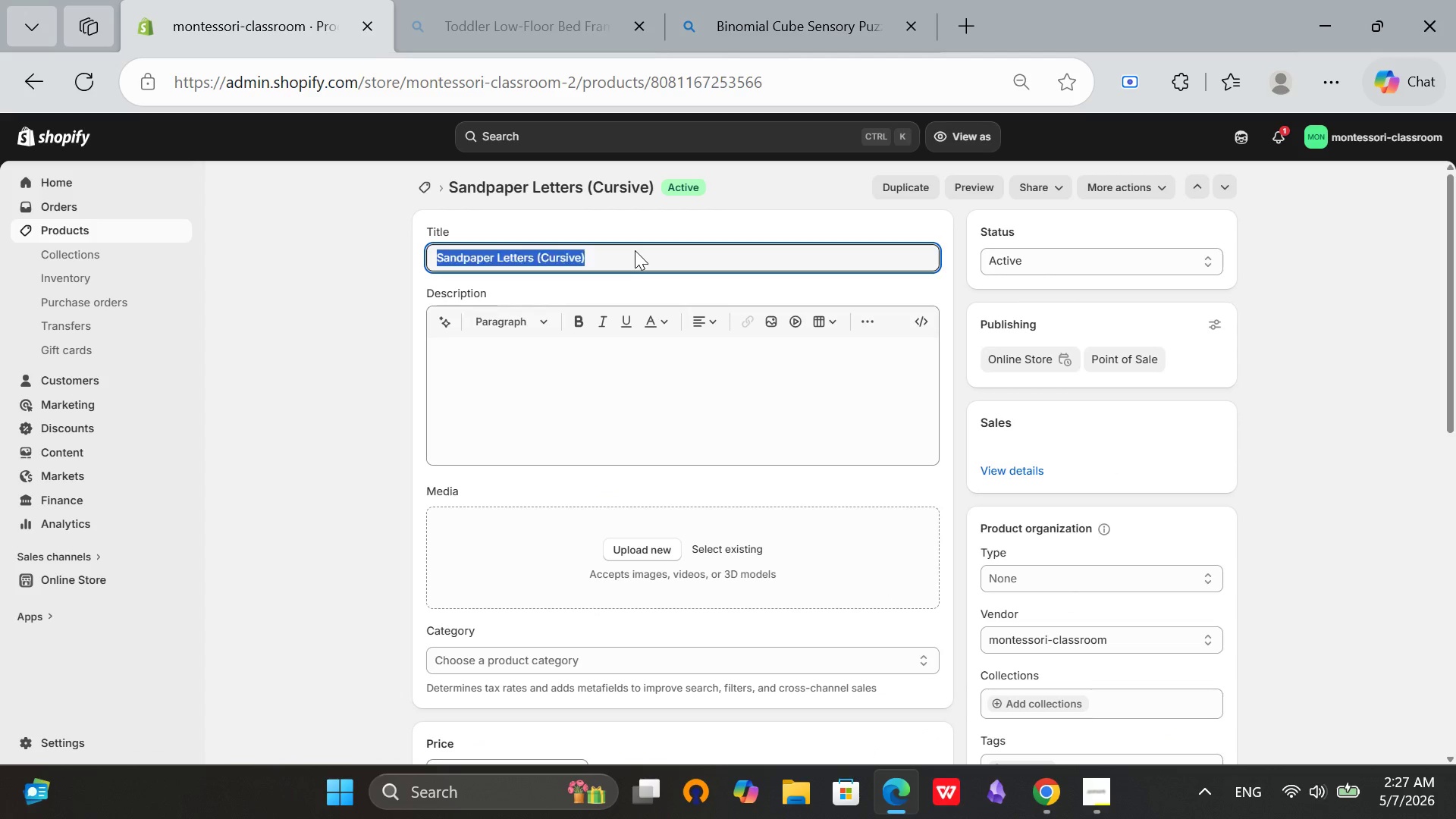 
key(Control+A)
 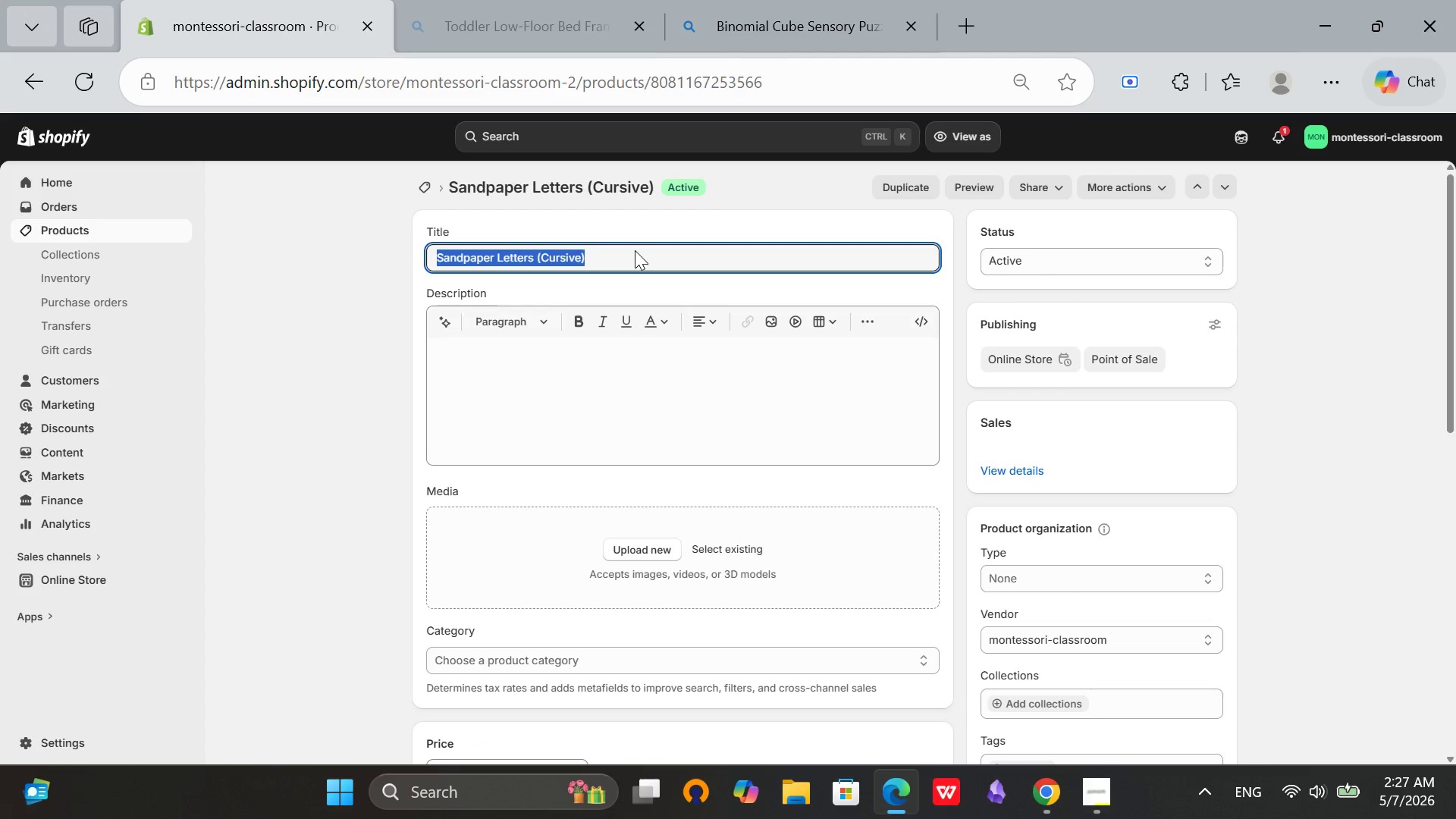 
key(Control+C)
 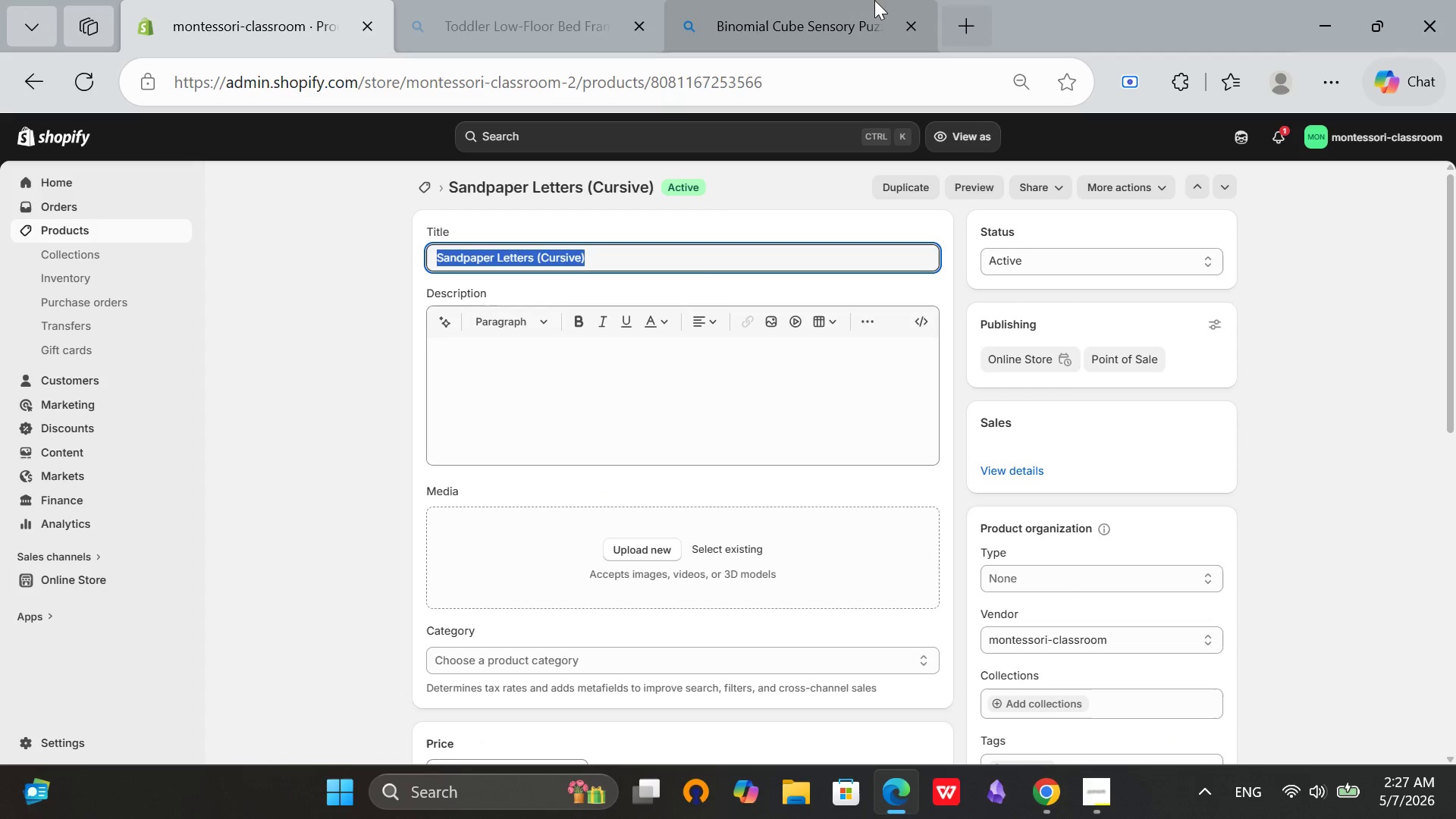 
left_click([872, 0])
 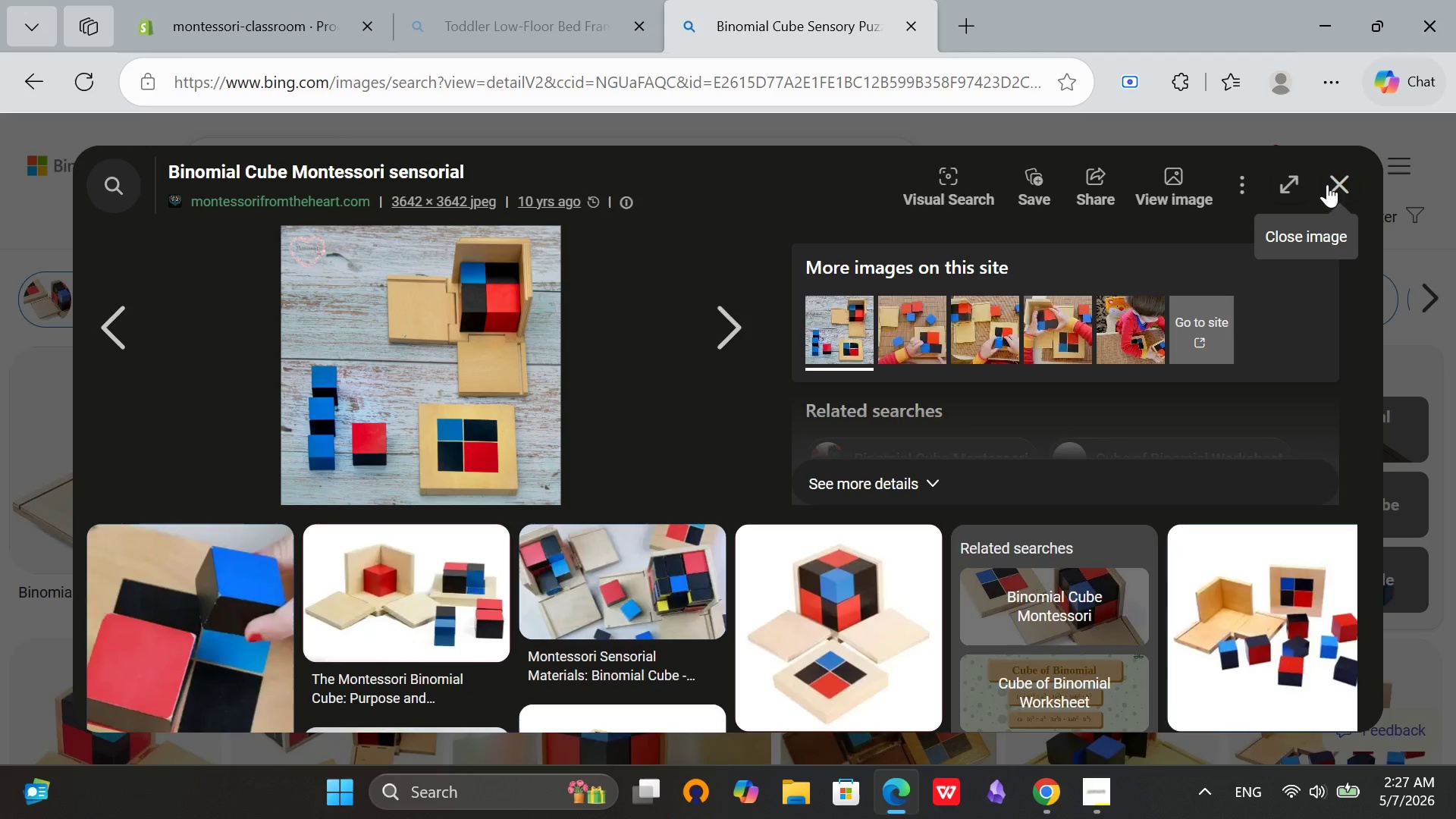 
scroll: coordinate [697, 234], scroll_direction: none, amount: 0.0
 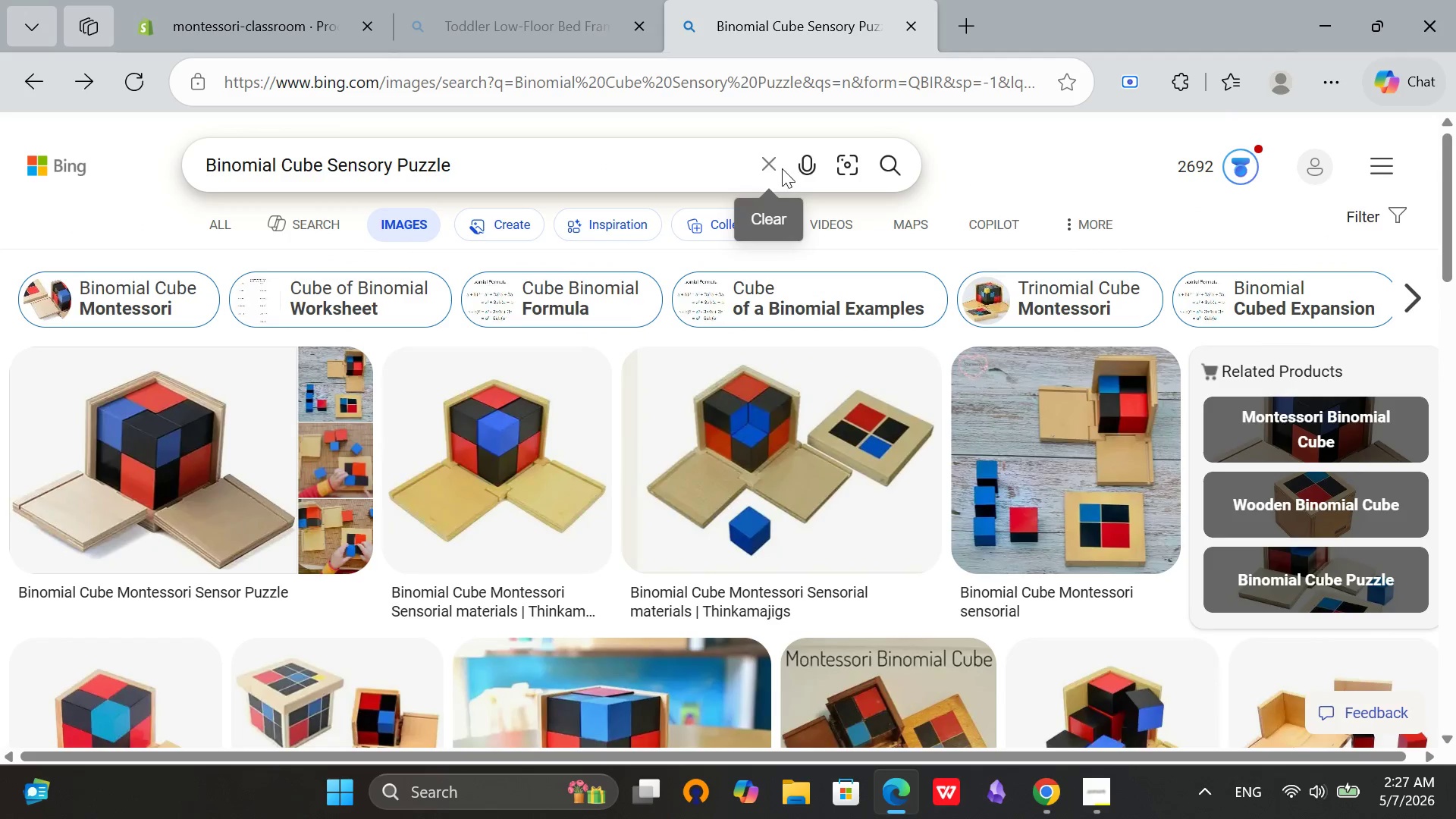 
left_click([779, 159])
 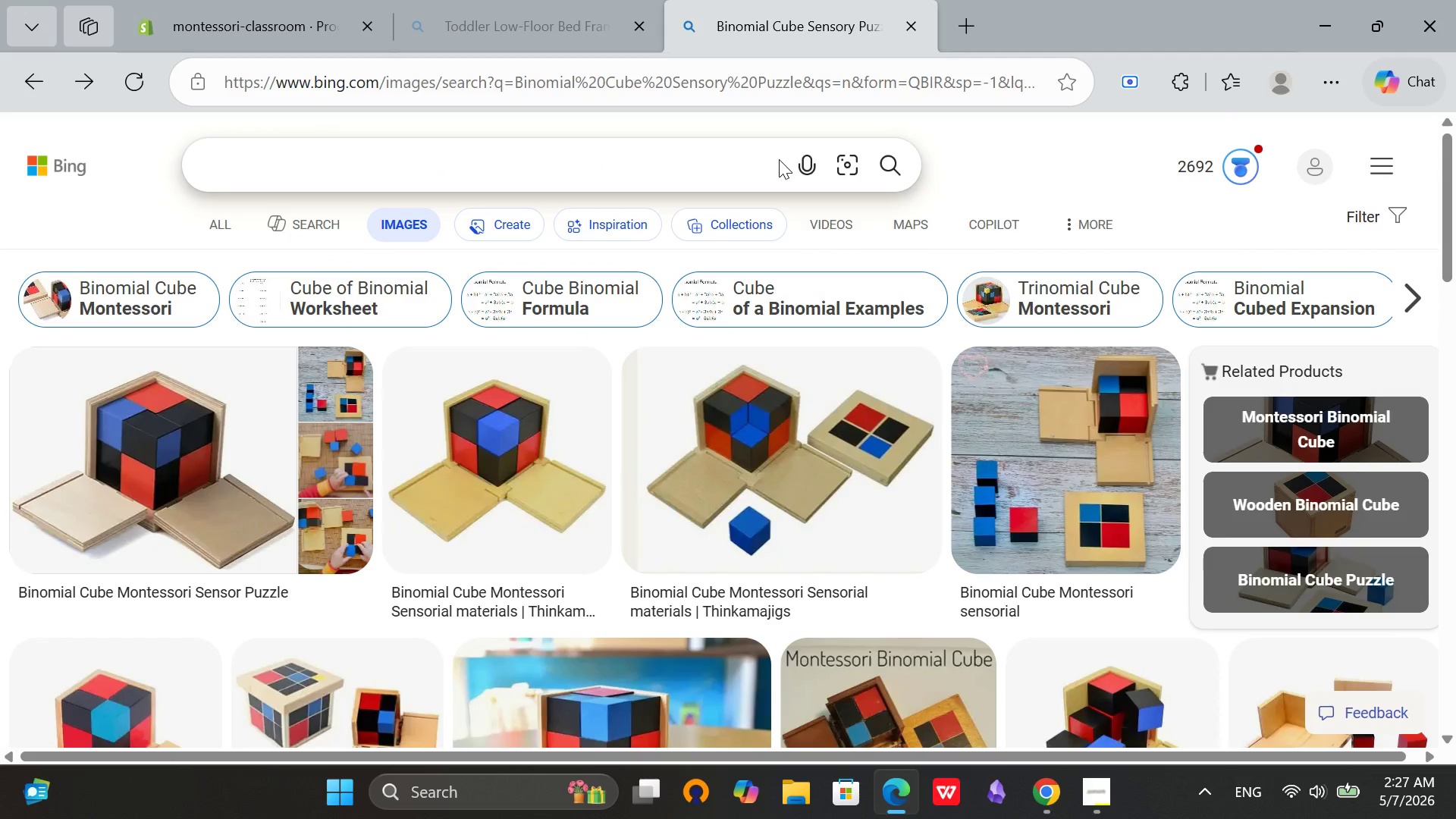 
key(Control+V)
 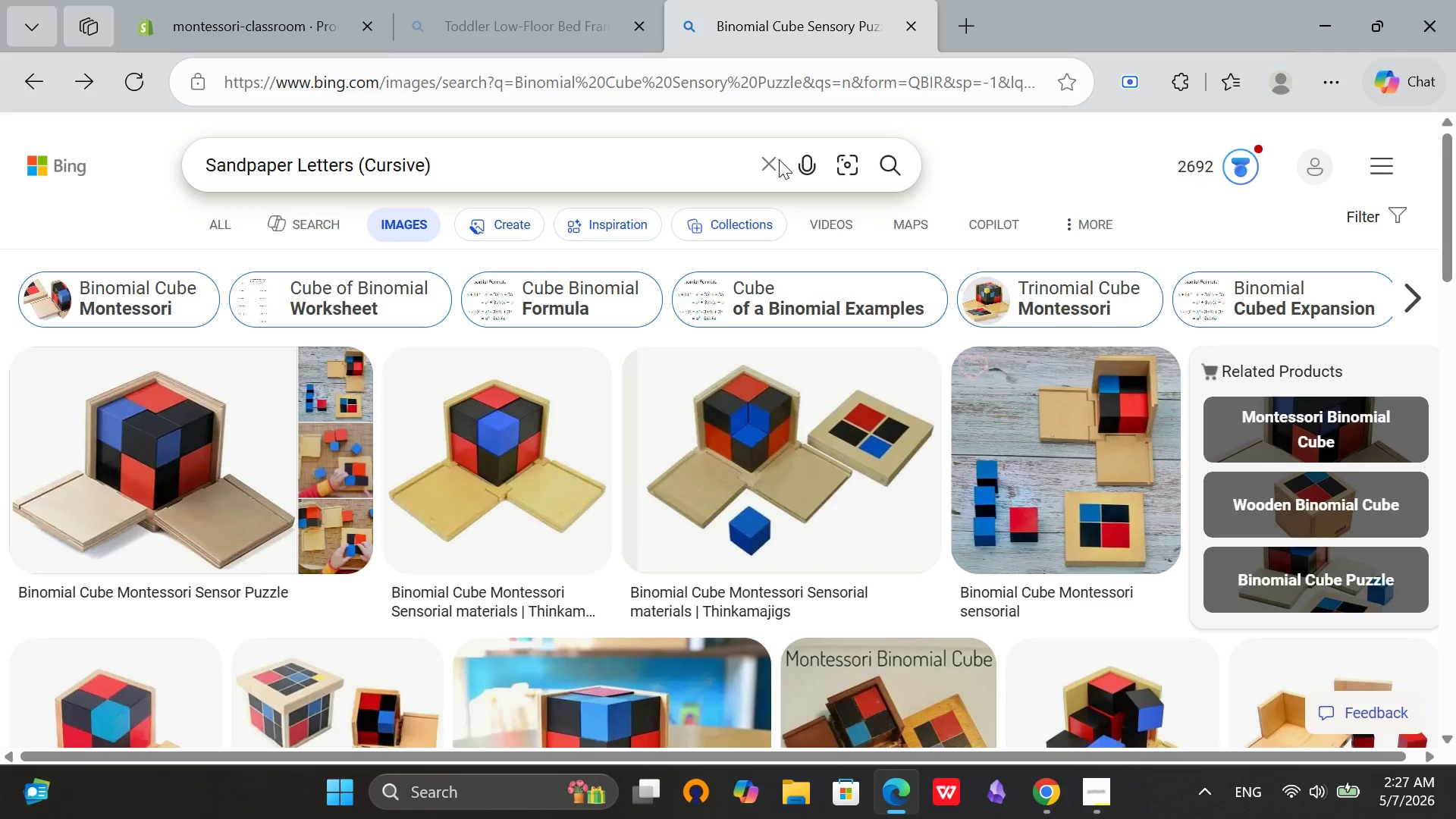 
key(Enter)
 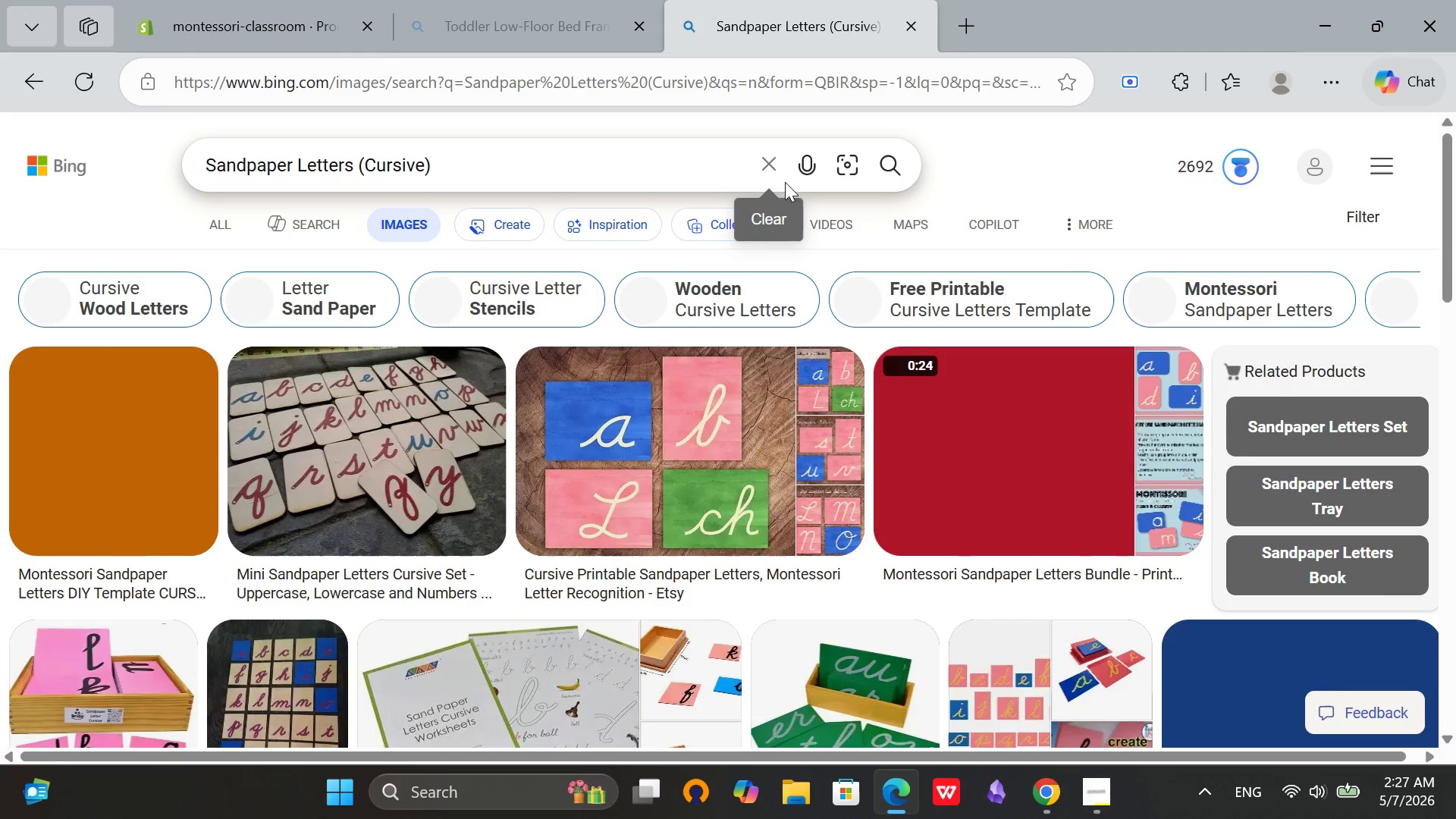 
scroll: coordinate [704, 308], scroll_direction: none, amount: 0.0
 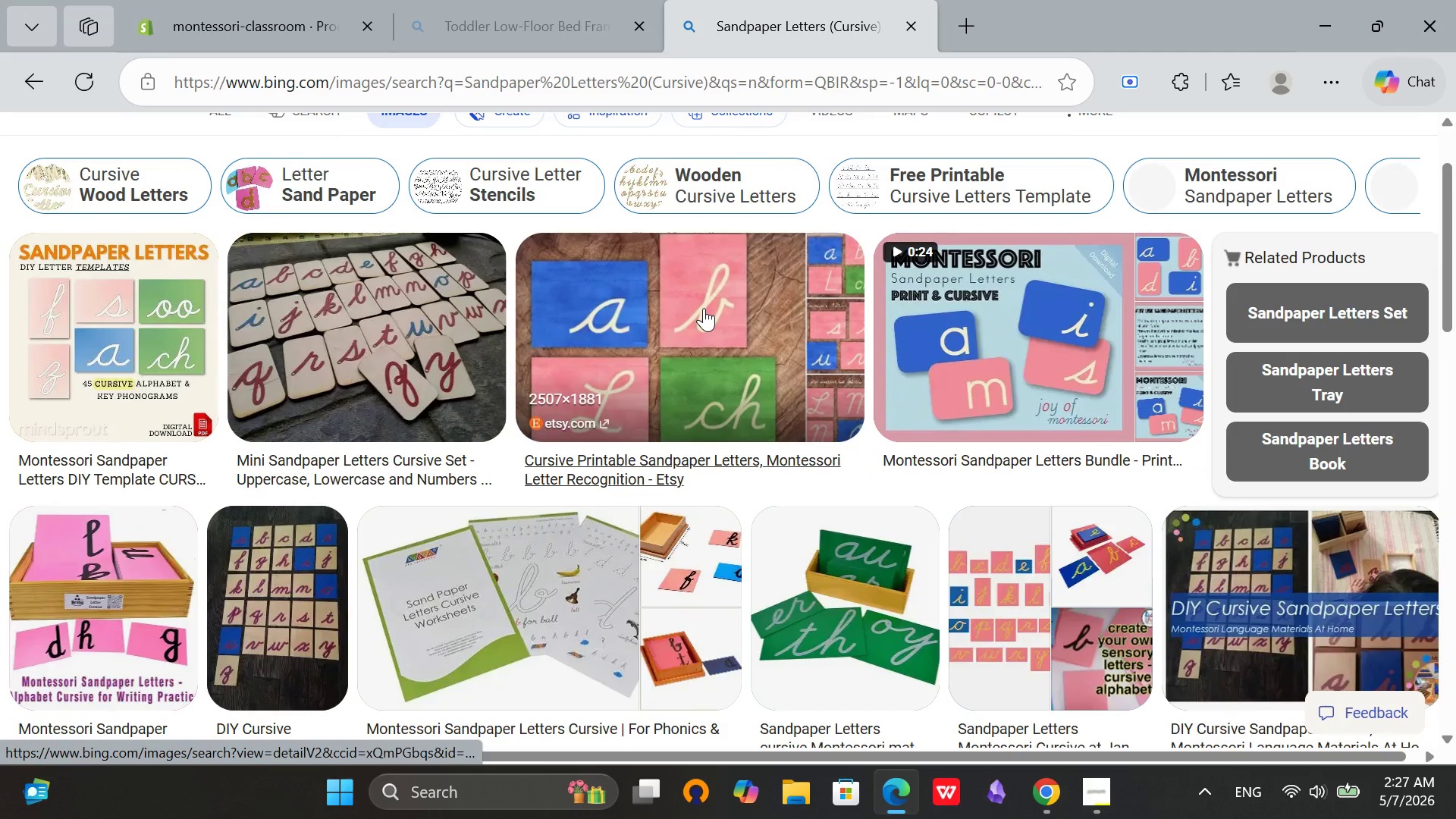 
scroll: coordinate [704, 308], scroll_direction: down, amount: 8.0
 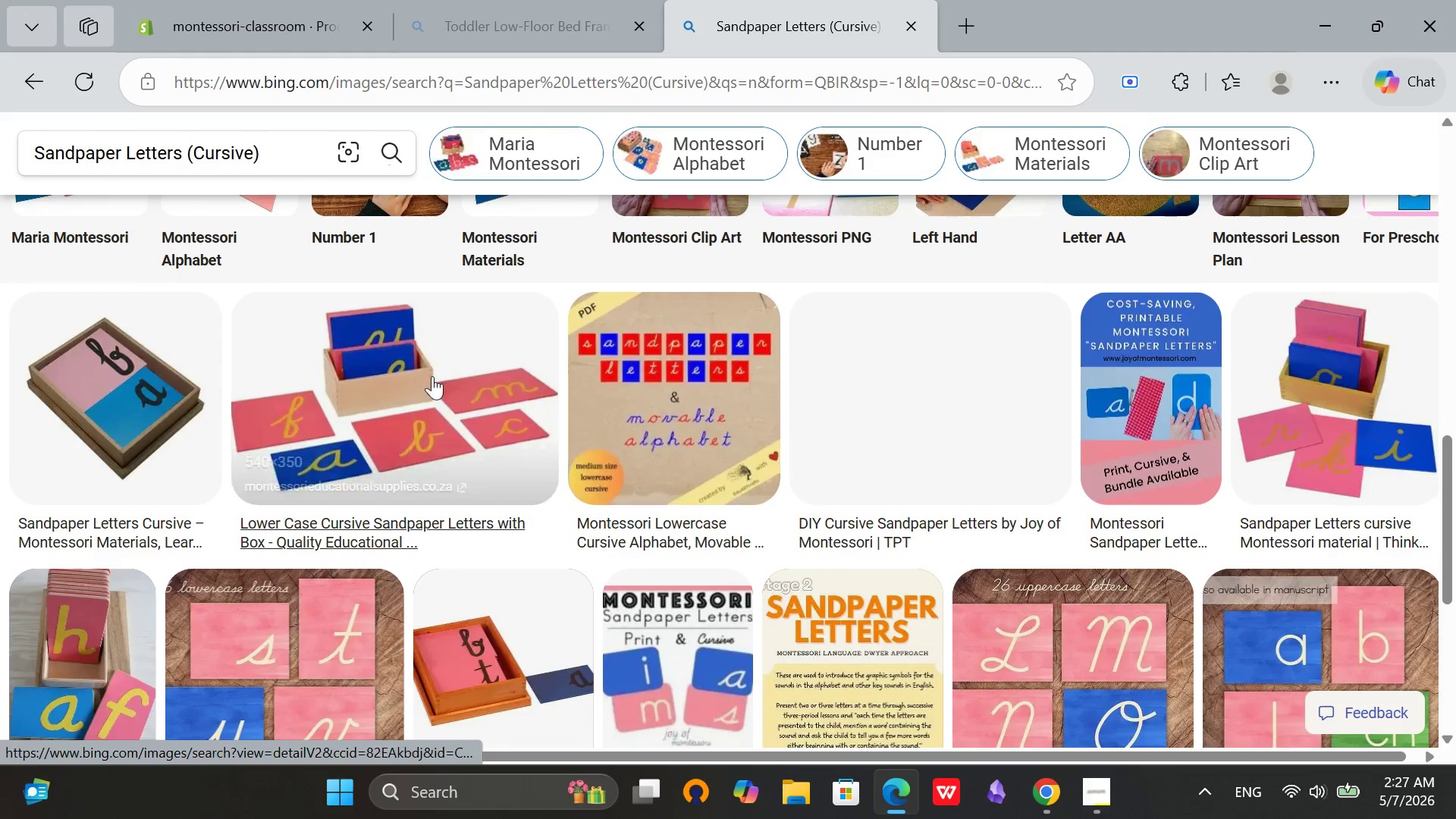 
left_click([408, 364])
 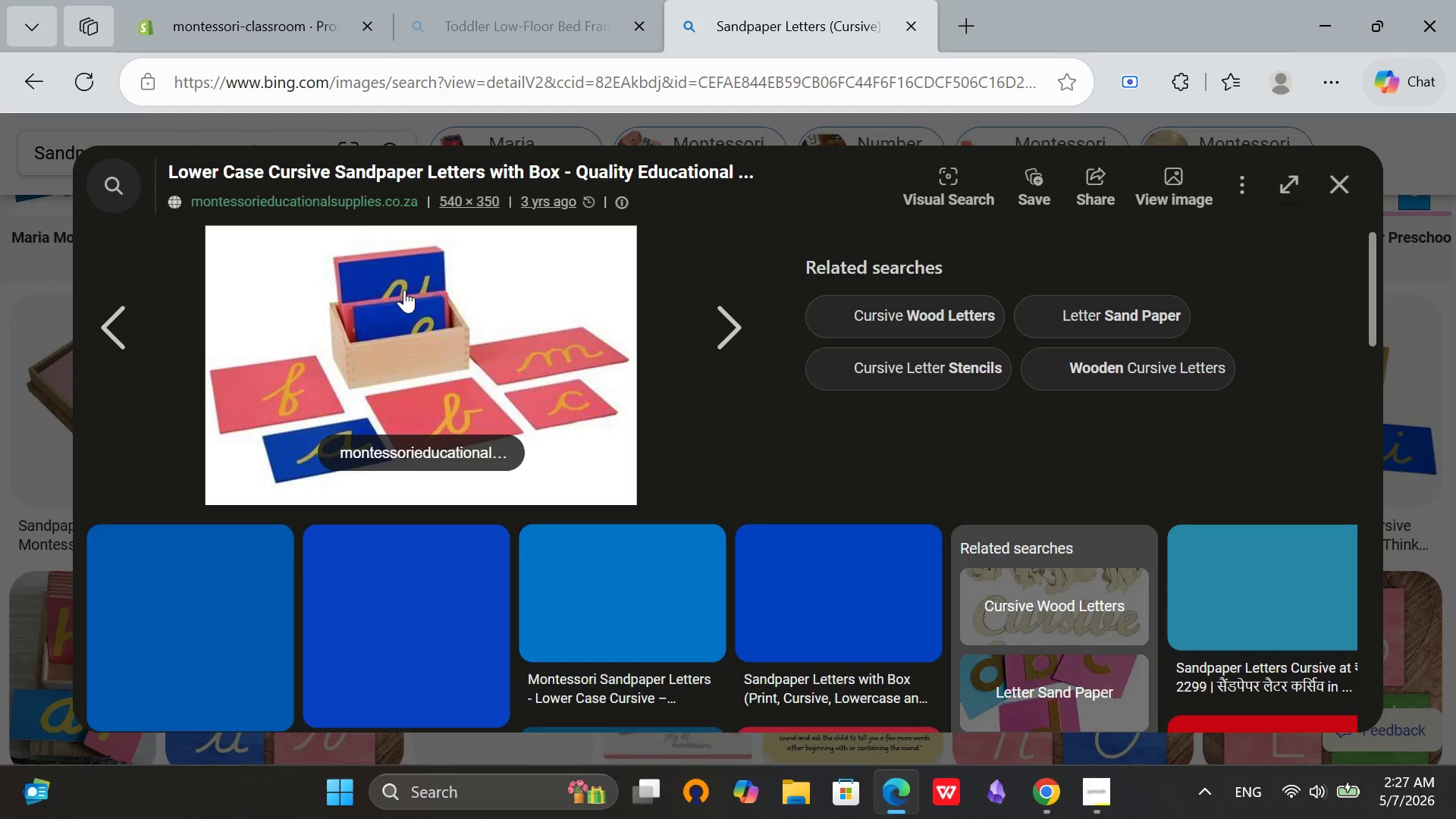 
right_click([444, 289])
 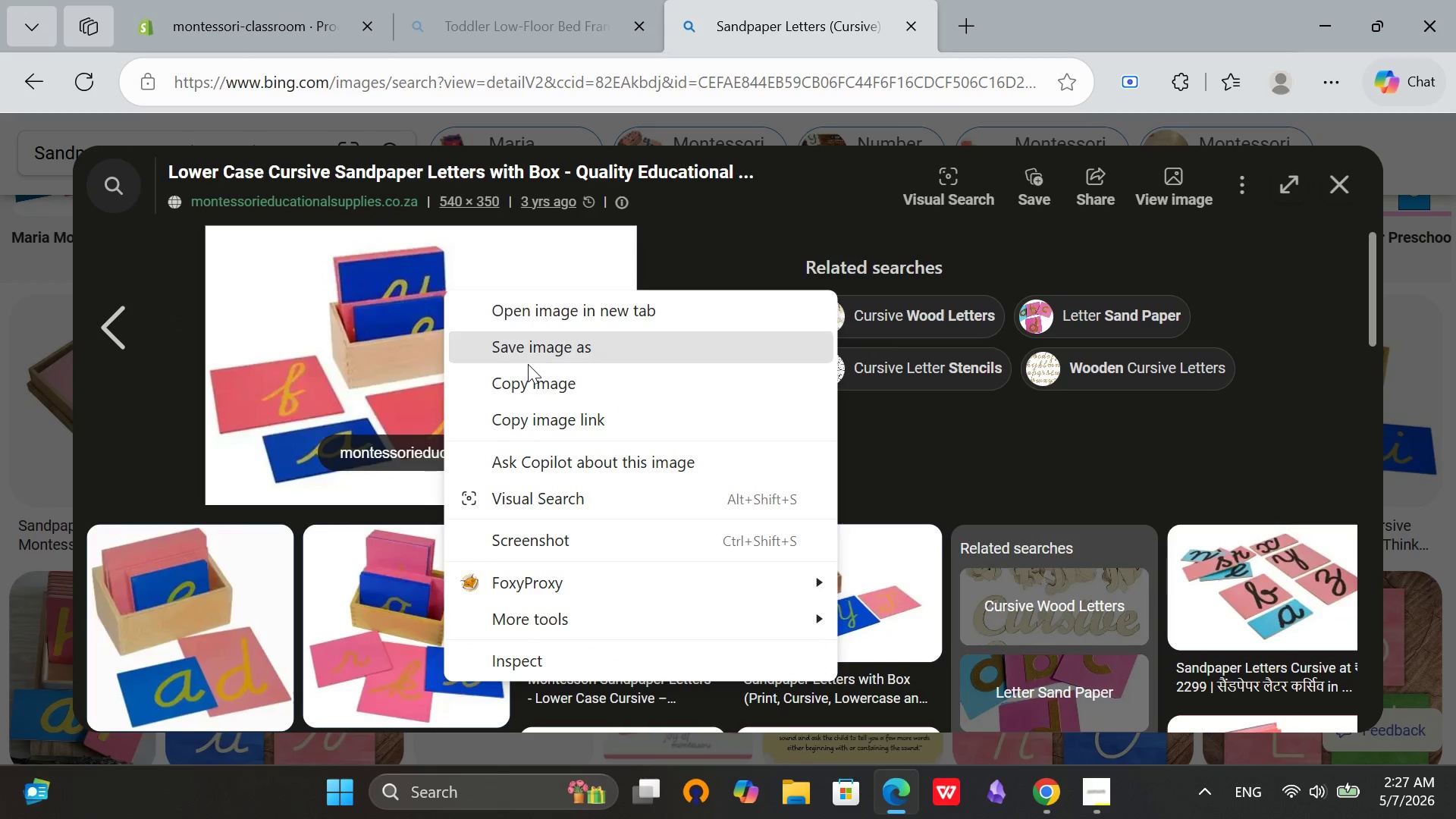 
left_click([534, 366])
 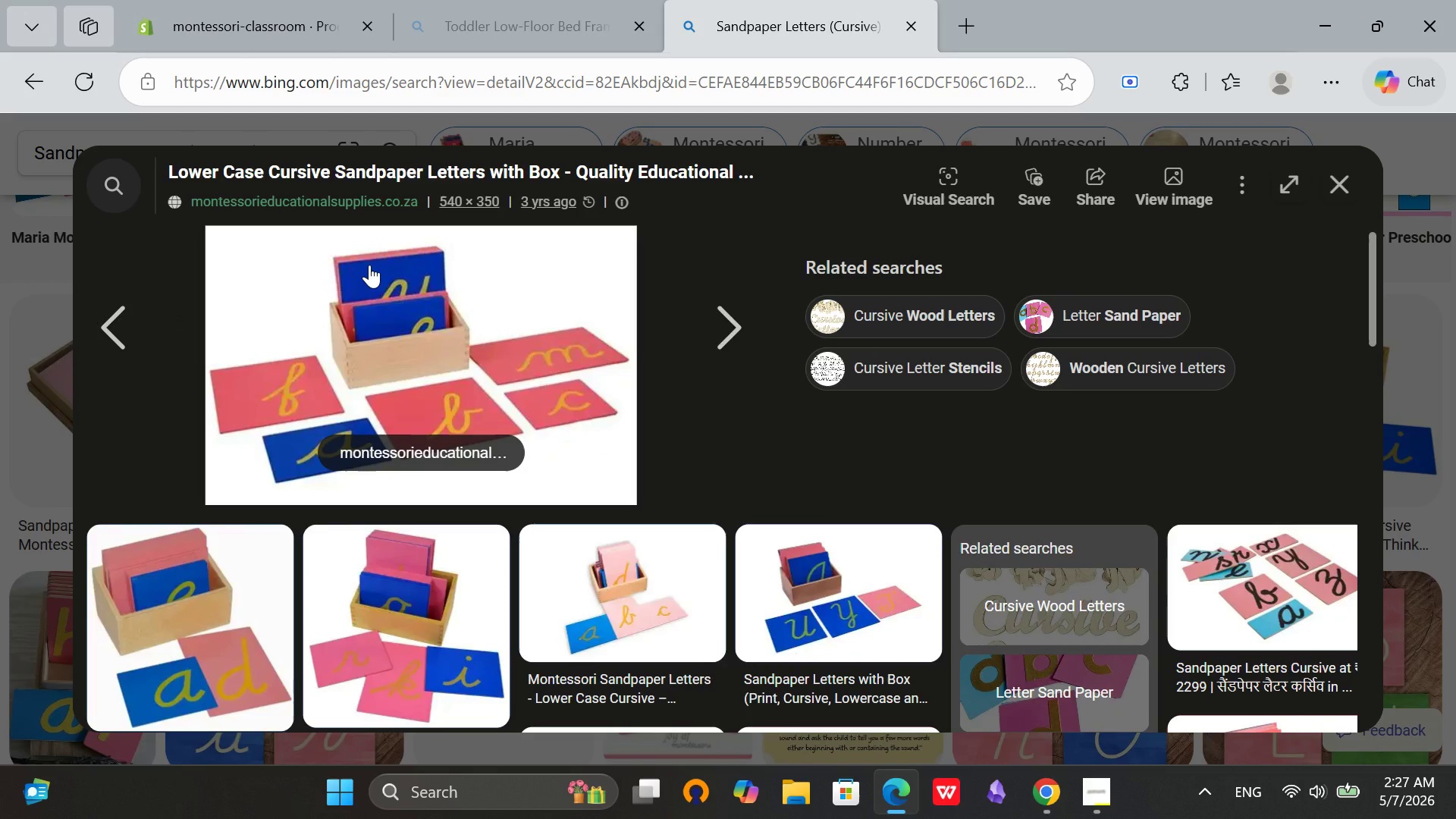 
right_click([369, 265])
 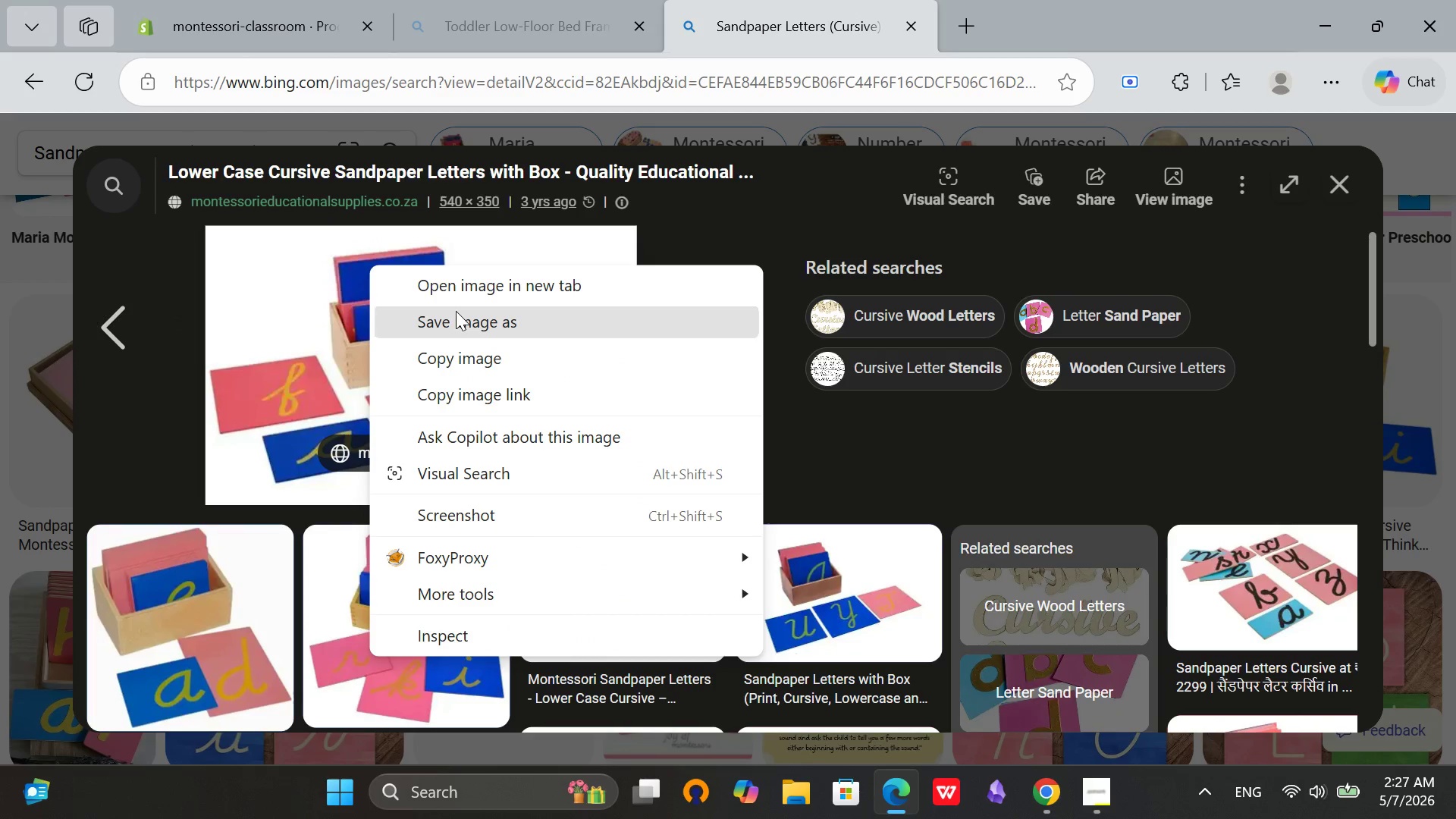 
left_click_drag(start_coordinate=[456, 311], to_coordinate=[458, 317])
 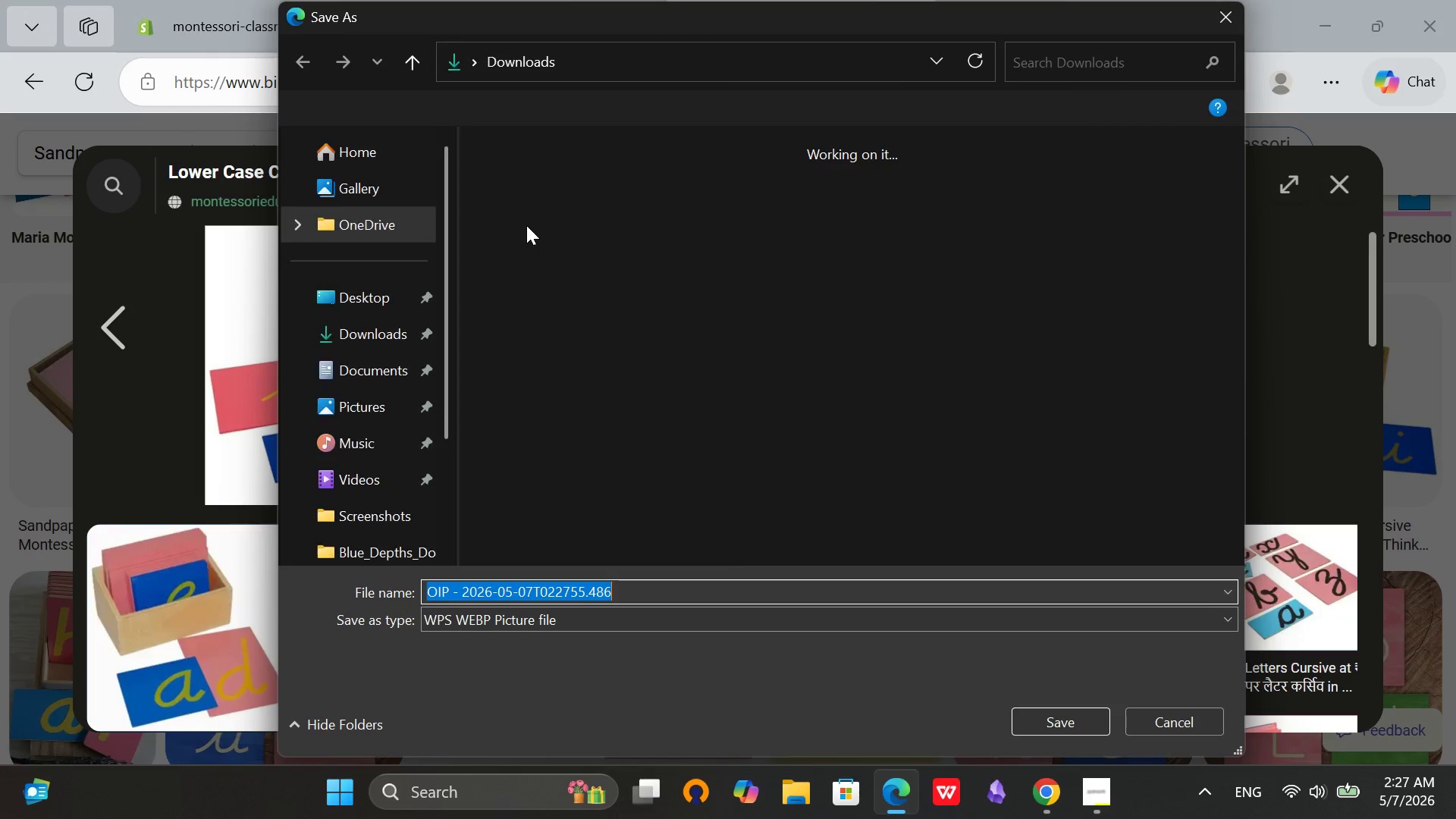 
left_click([339, 327])
 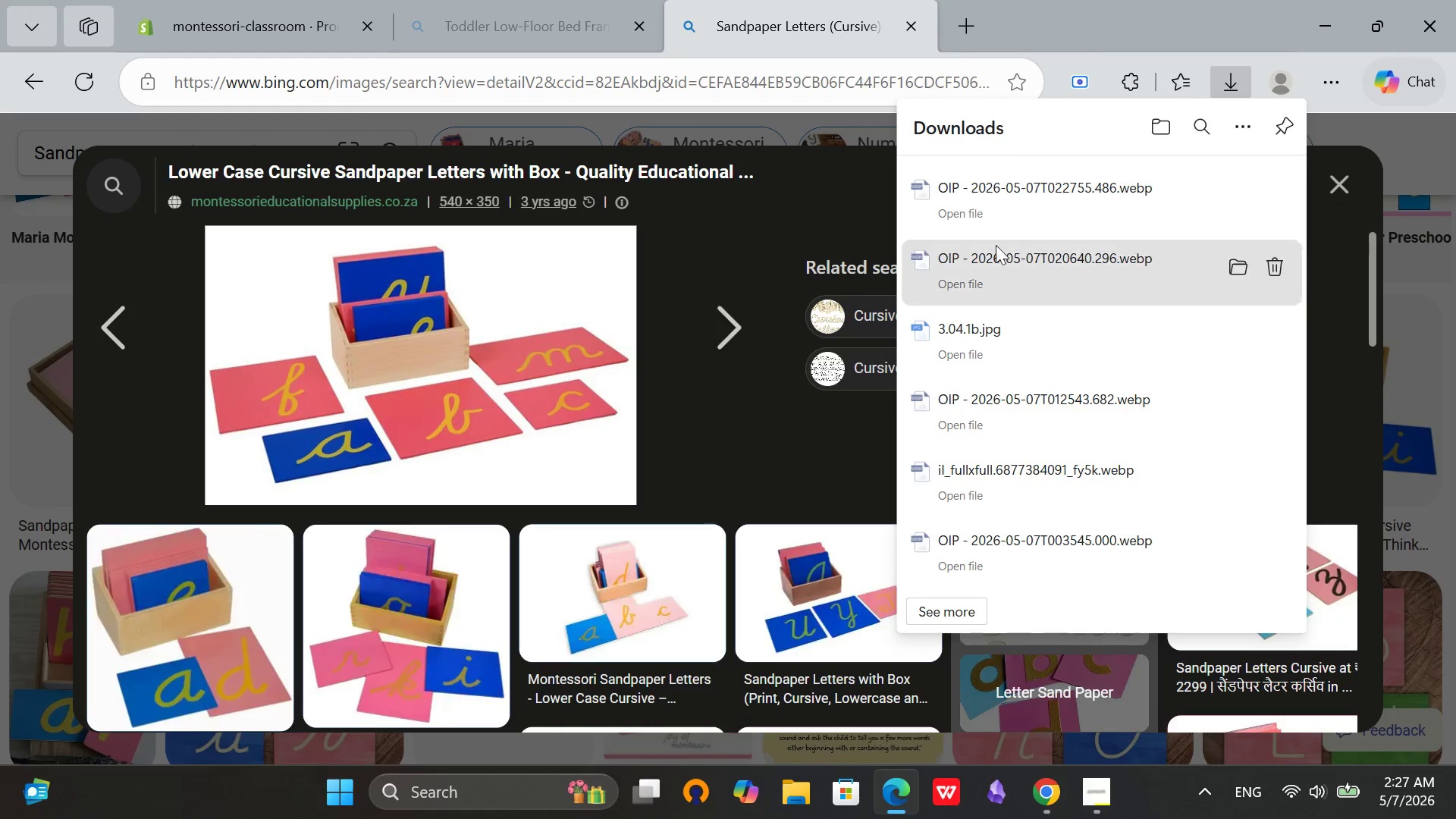 
left_click([221, 34])
 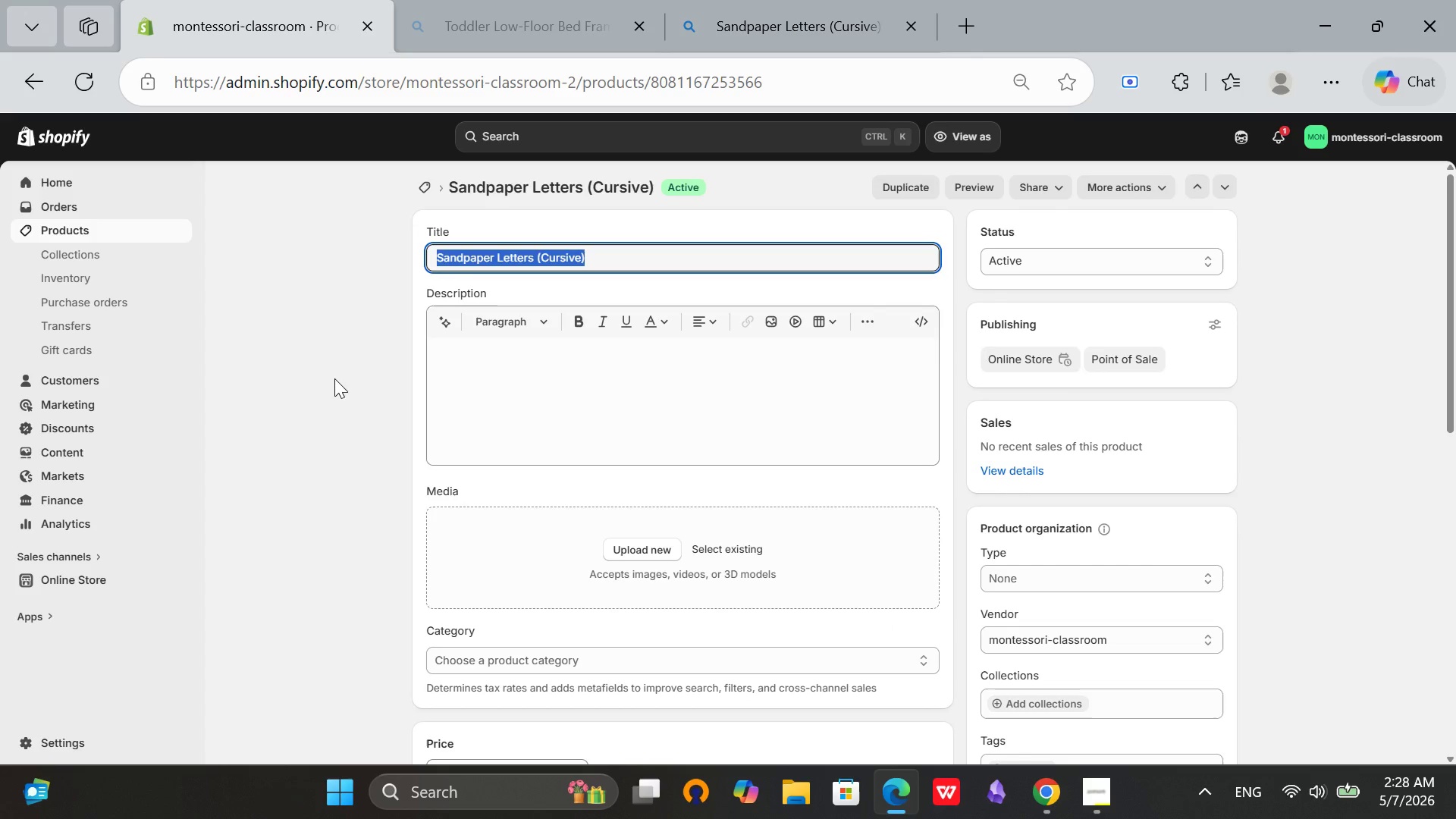 
left_click([322, 367])
 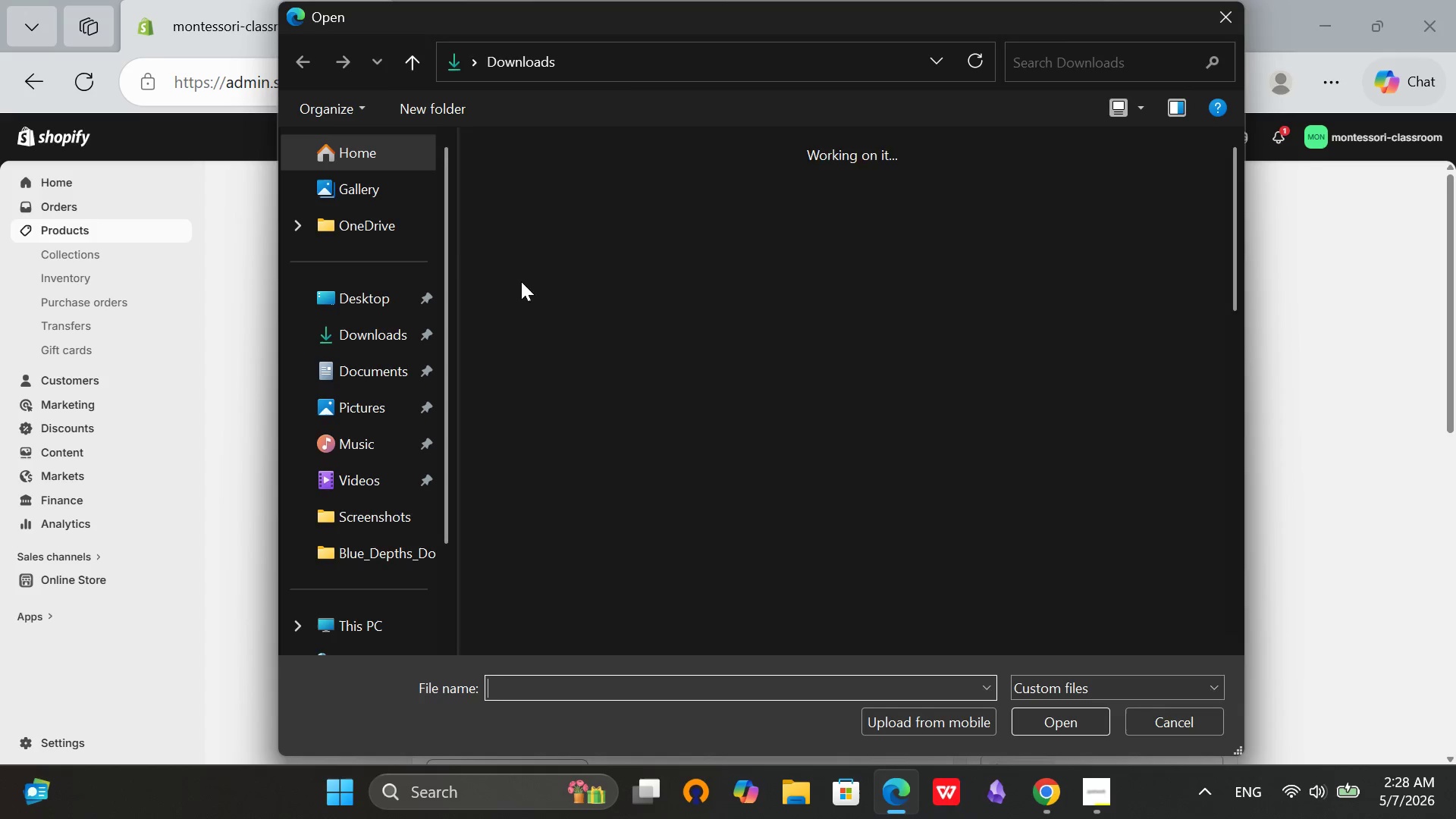 
left_click([521, 222])
 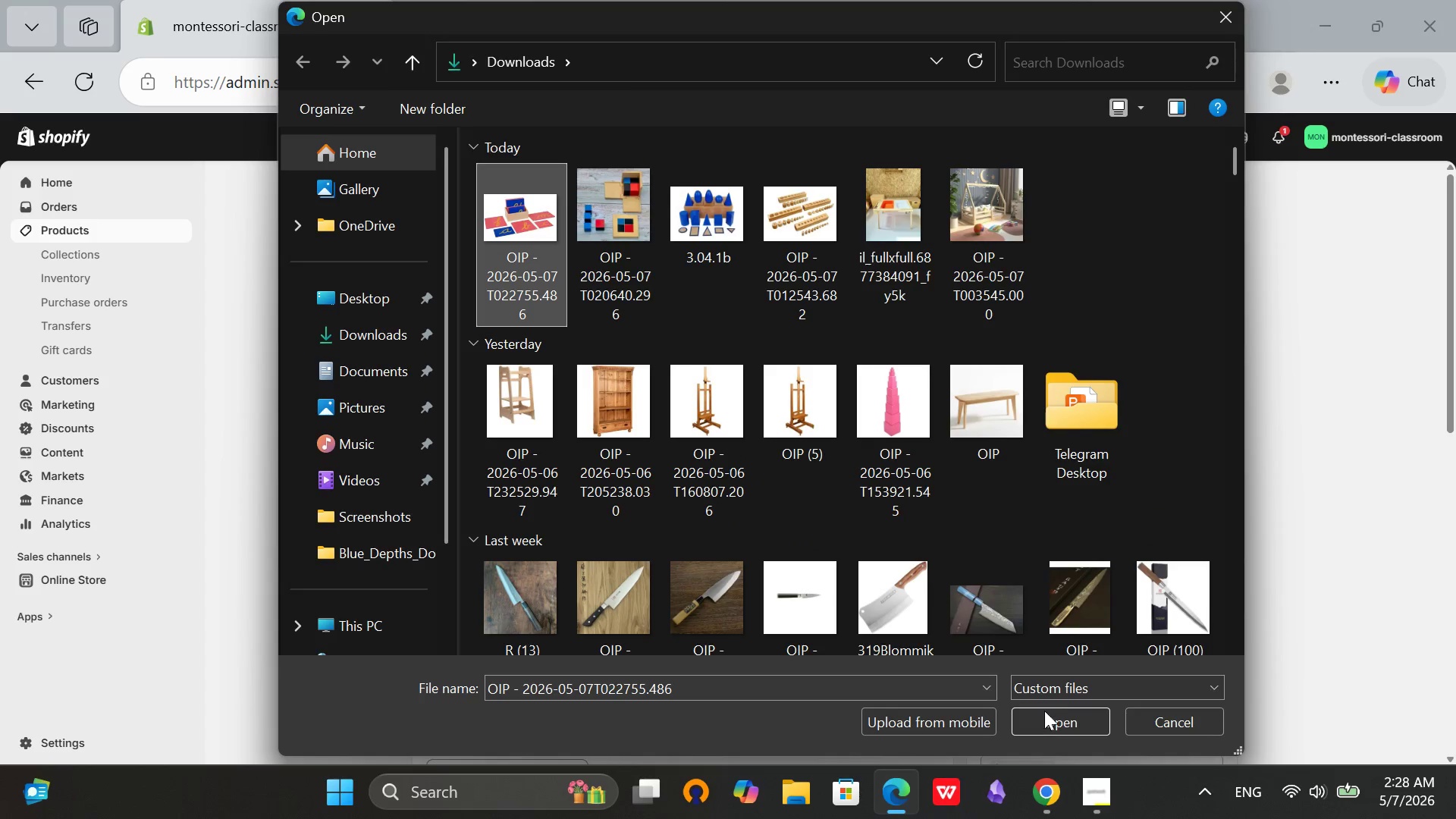 
left_click([1042, 717])
 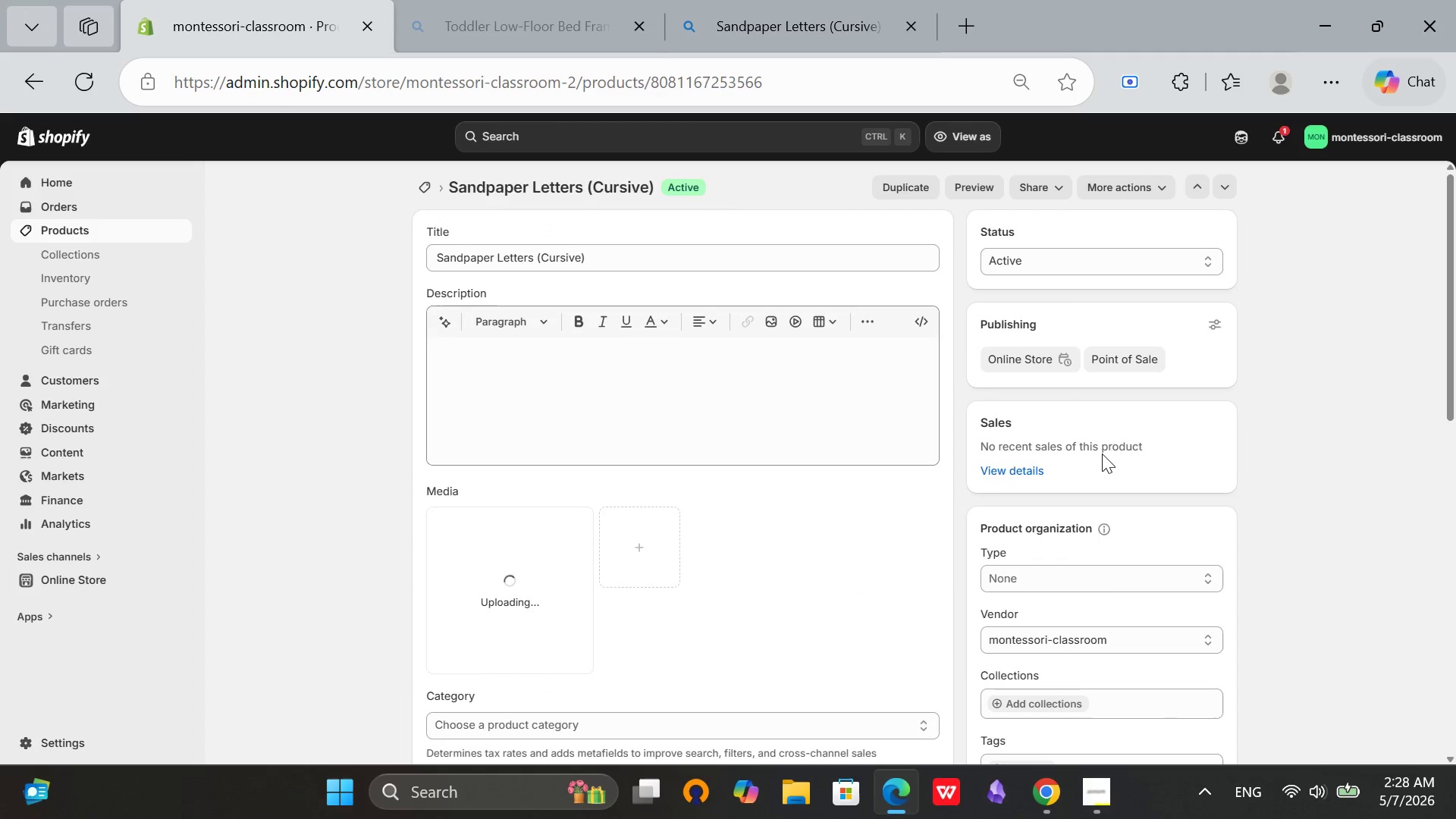 
scroll: coordinate [1094, 479], scroll_direction: down, amount: 2.0
 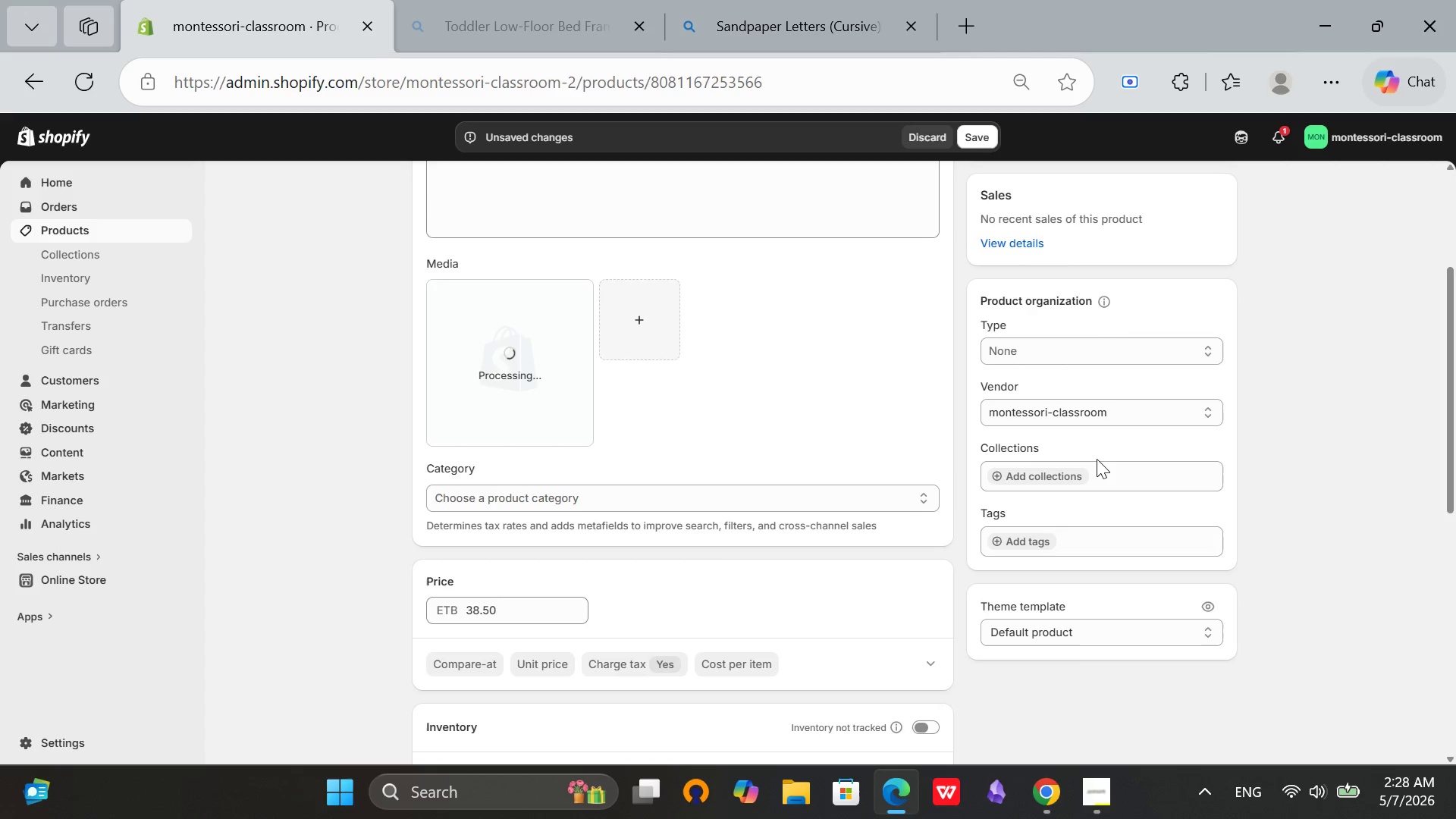 
left_click([1114, 356])
 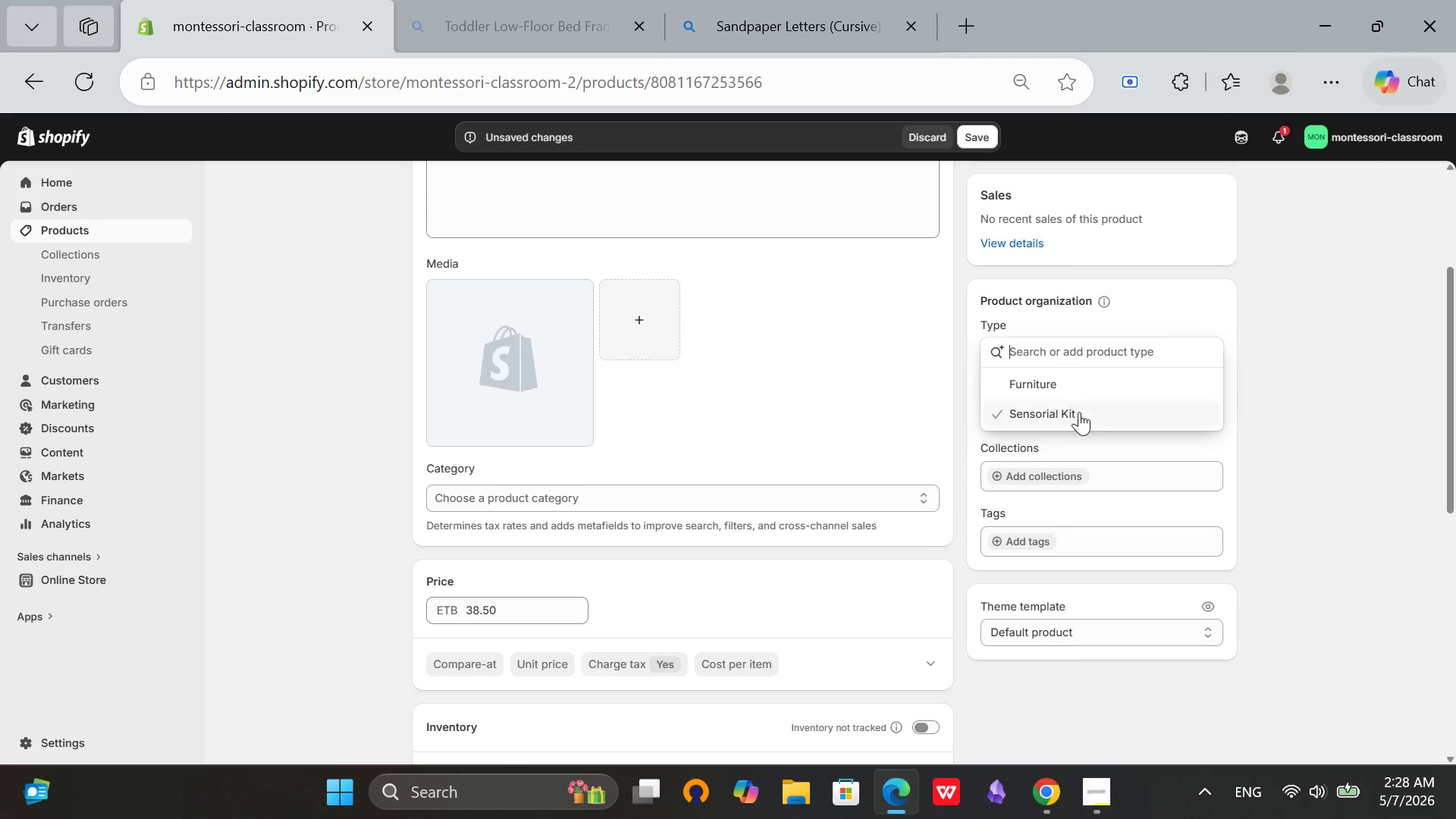 
left_click([1072, 424])
 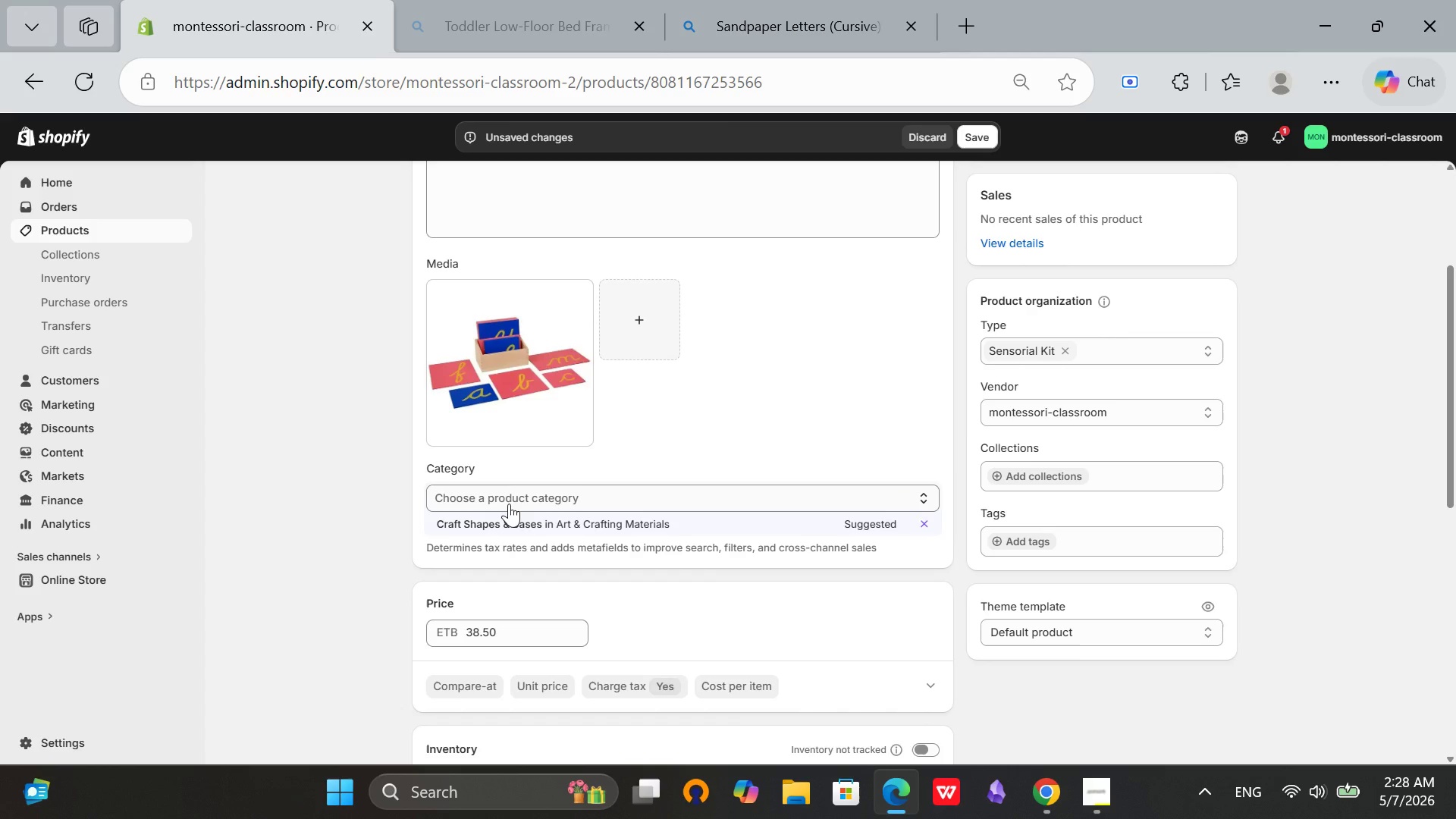 
wait(7.86)
 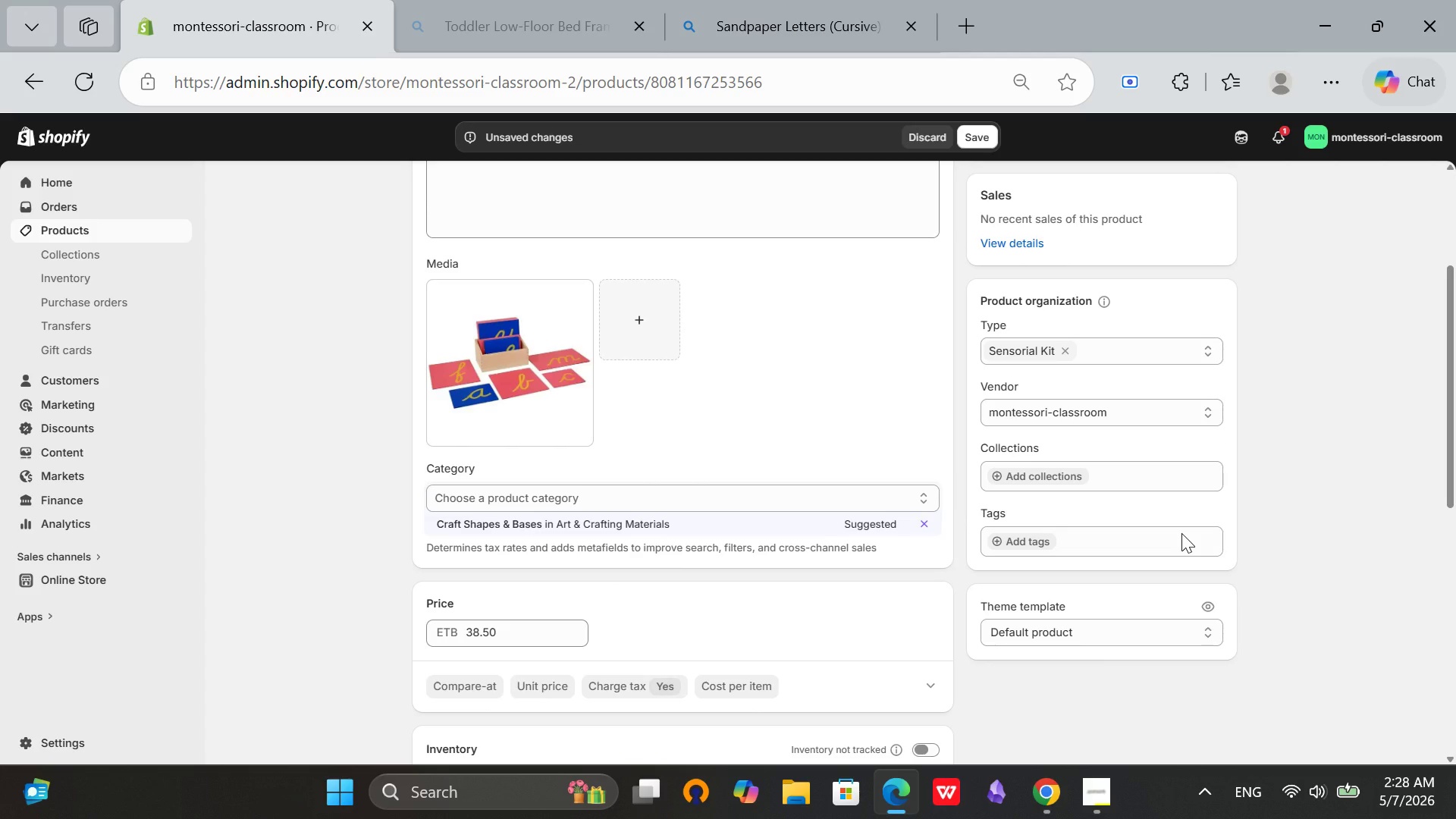 
left_click([499, 519])
 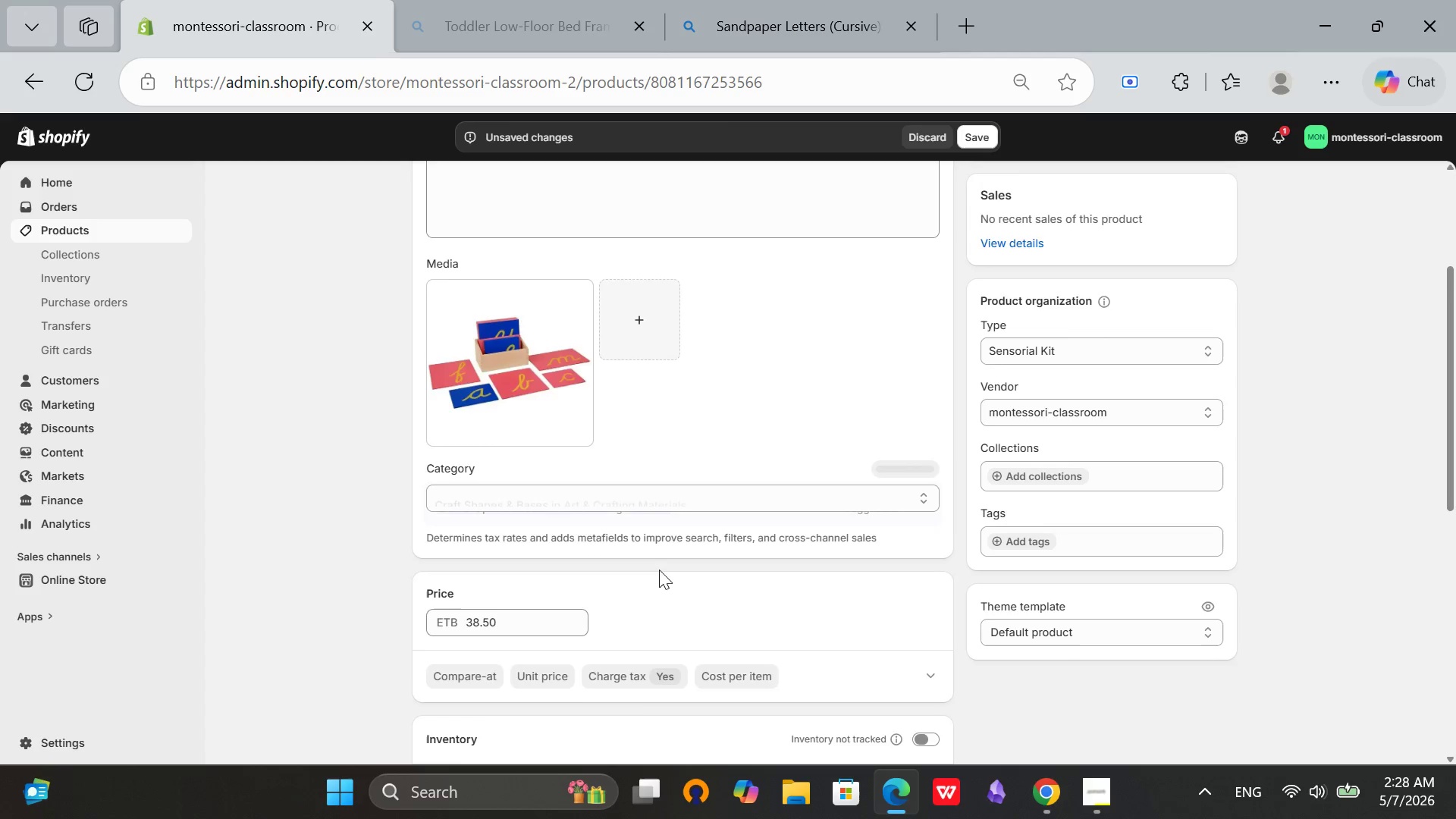 
scroll: coordinate [659, 570], scroll_direction: down, amount: 3.0
 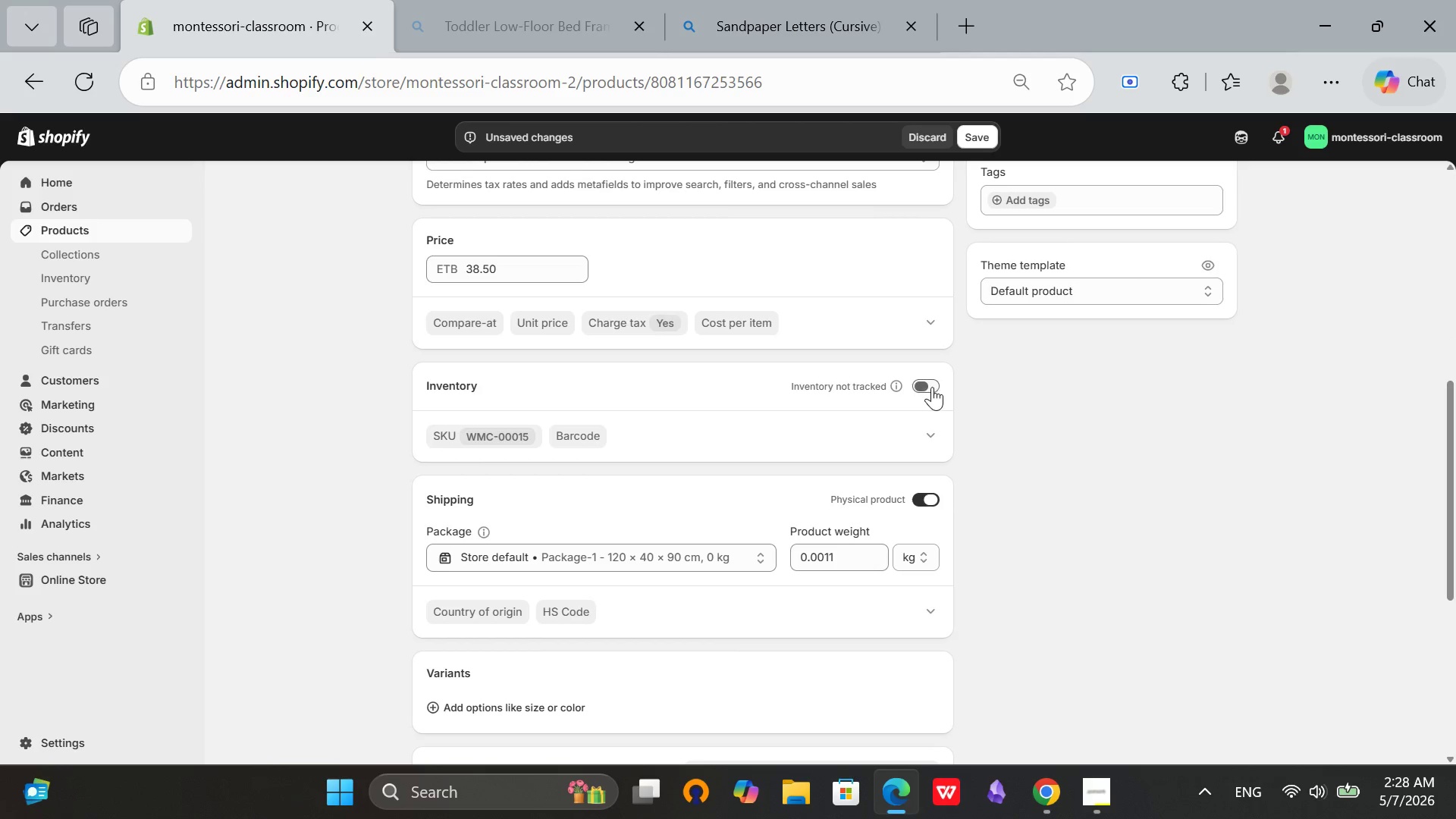 
left_click([934, 380])
 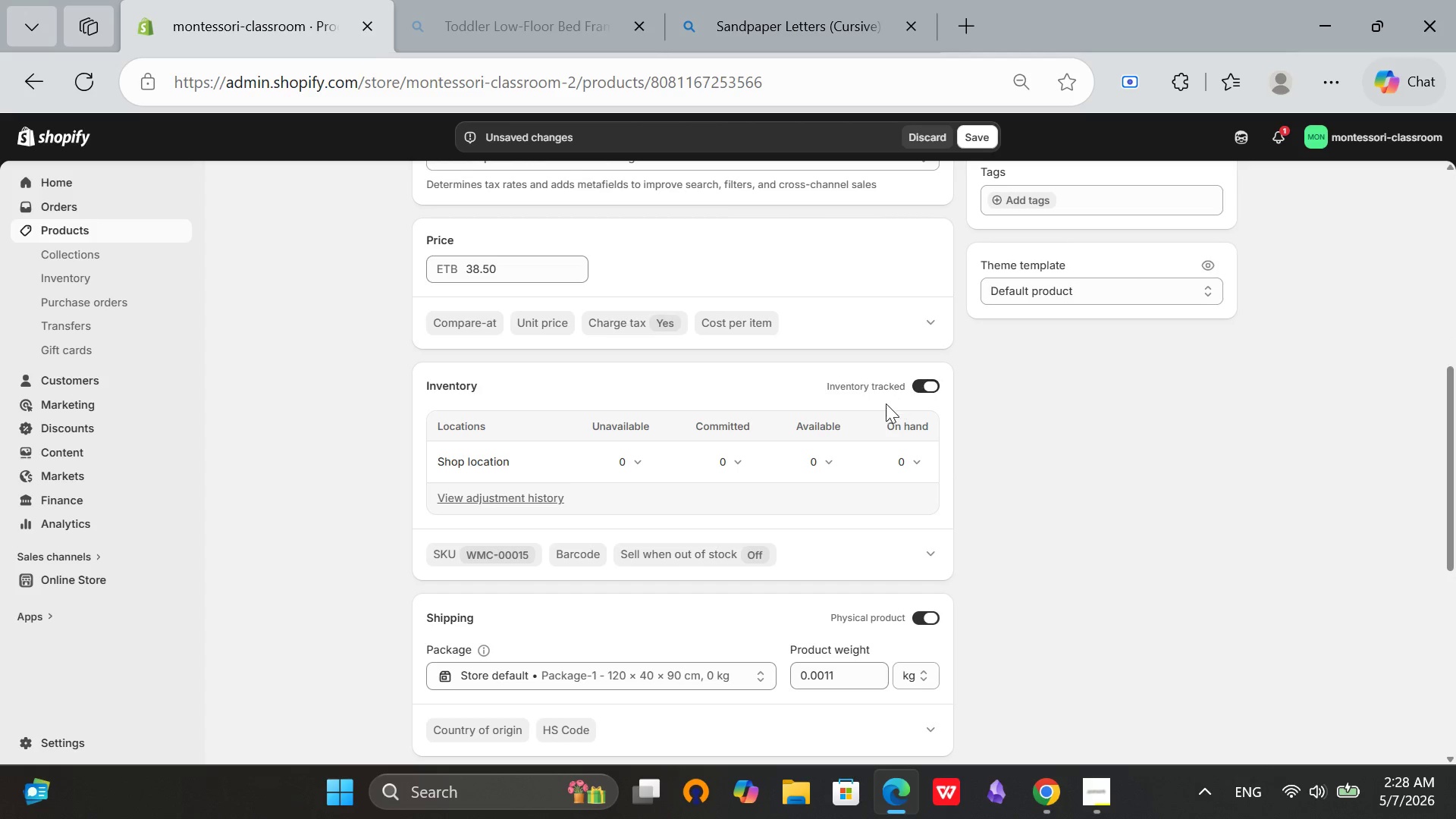 
left_click([823, 471])
 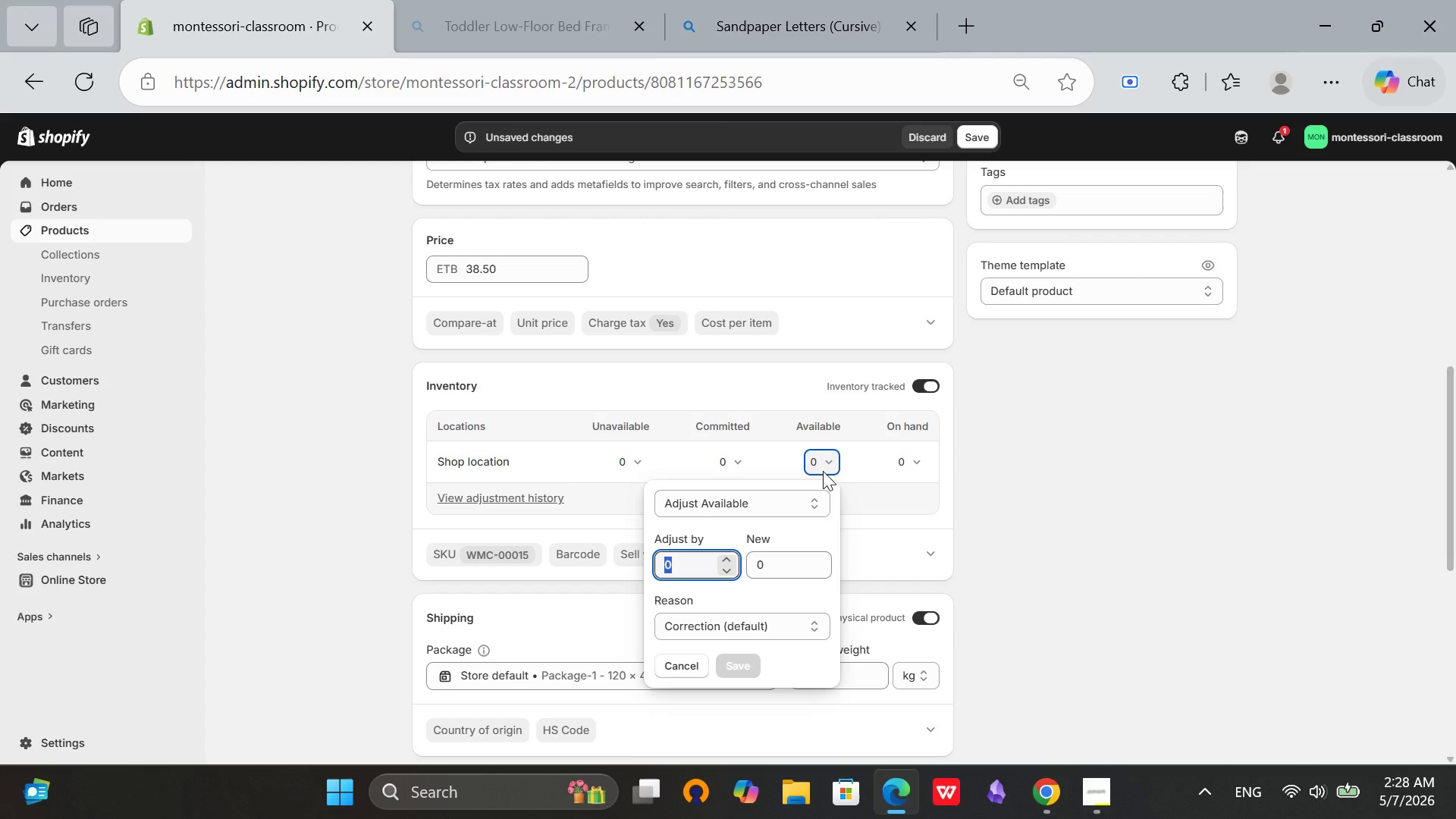 
type(90)
 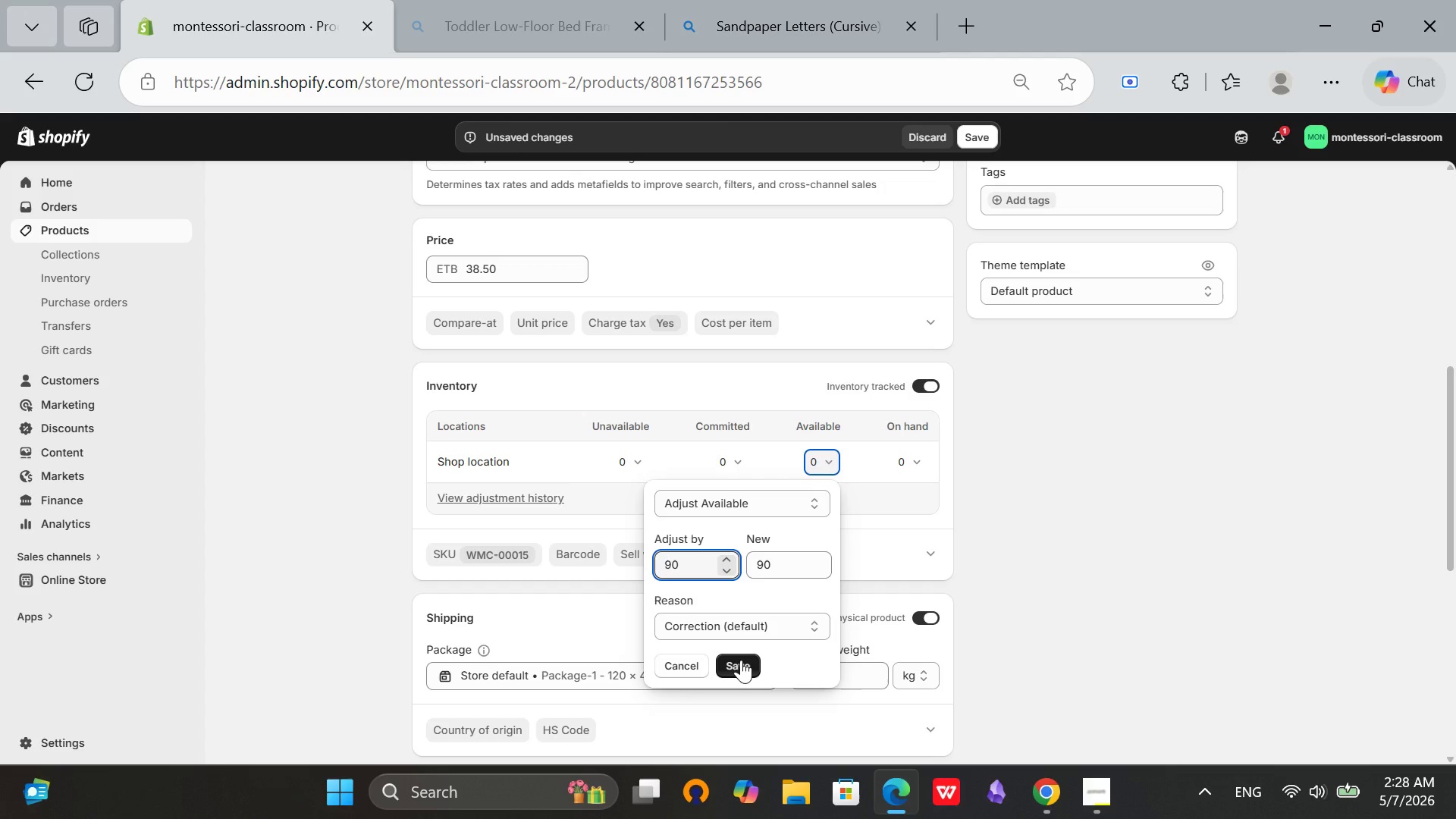 
left_click([741, 660])
 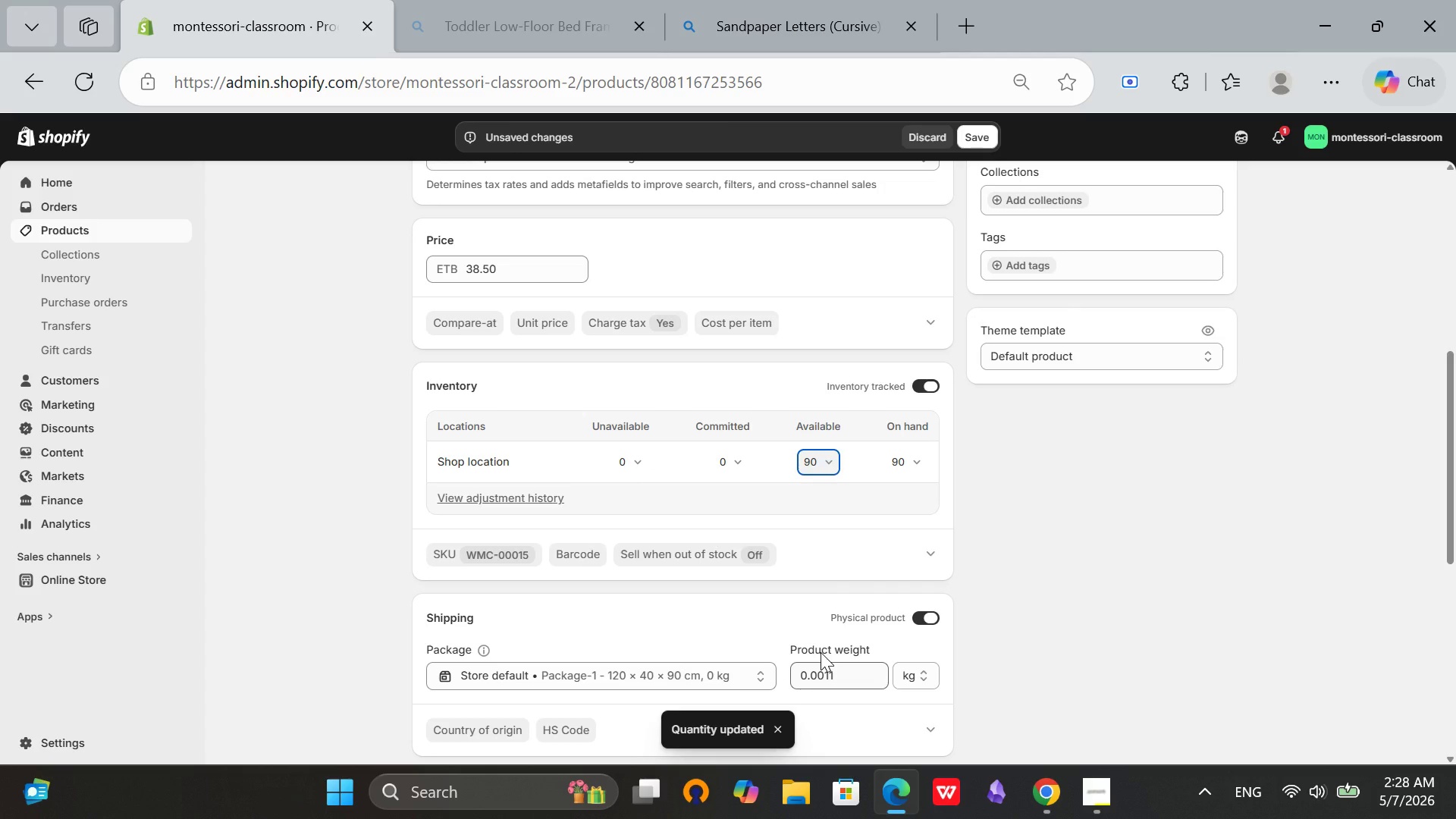 
wait(5.69)
 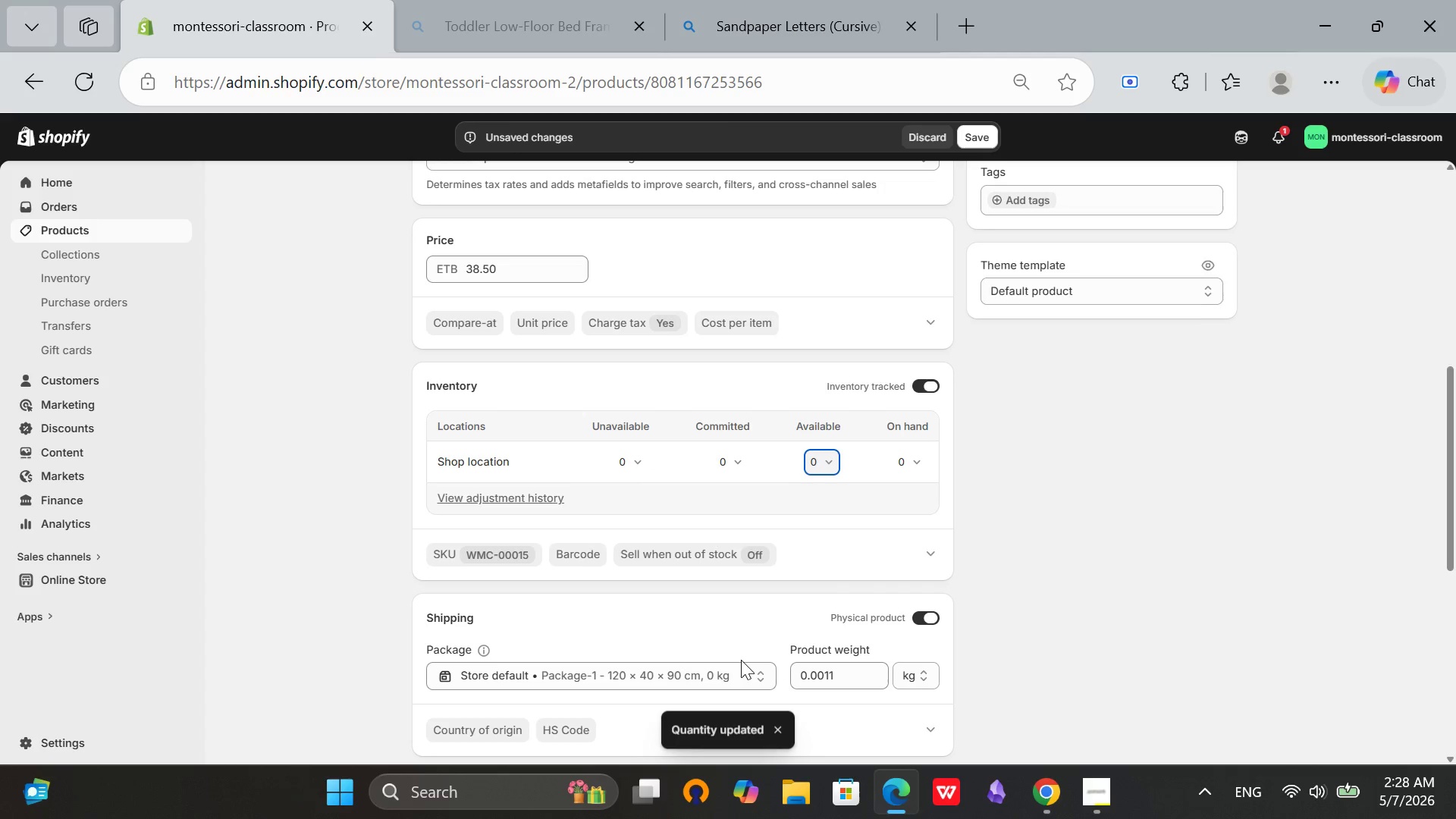 
left_click([821, 689])
 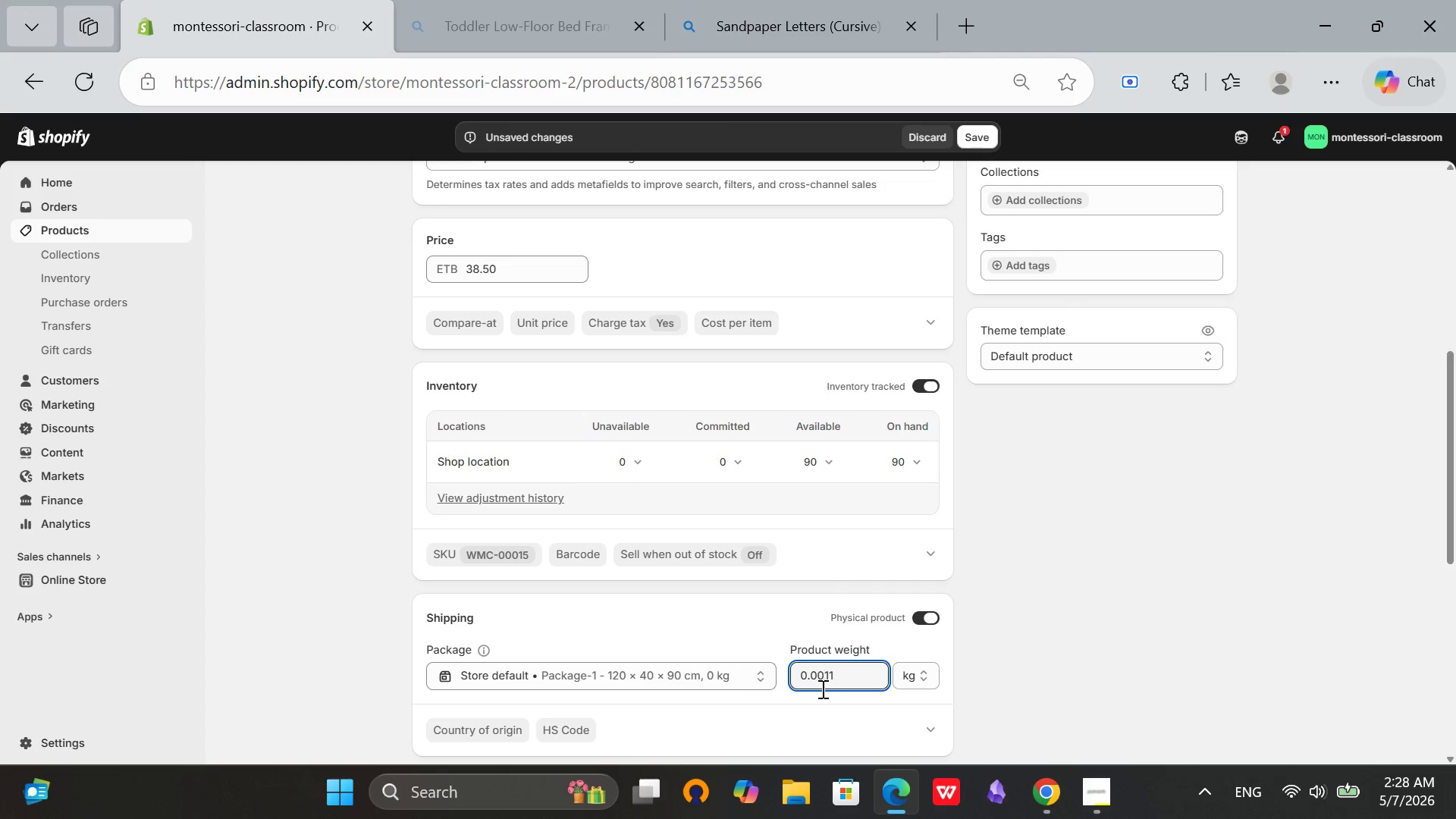 
hold_key(key=Backspace, duration=0.72)
 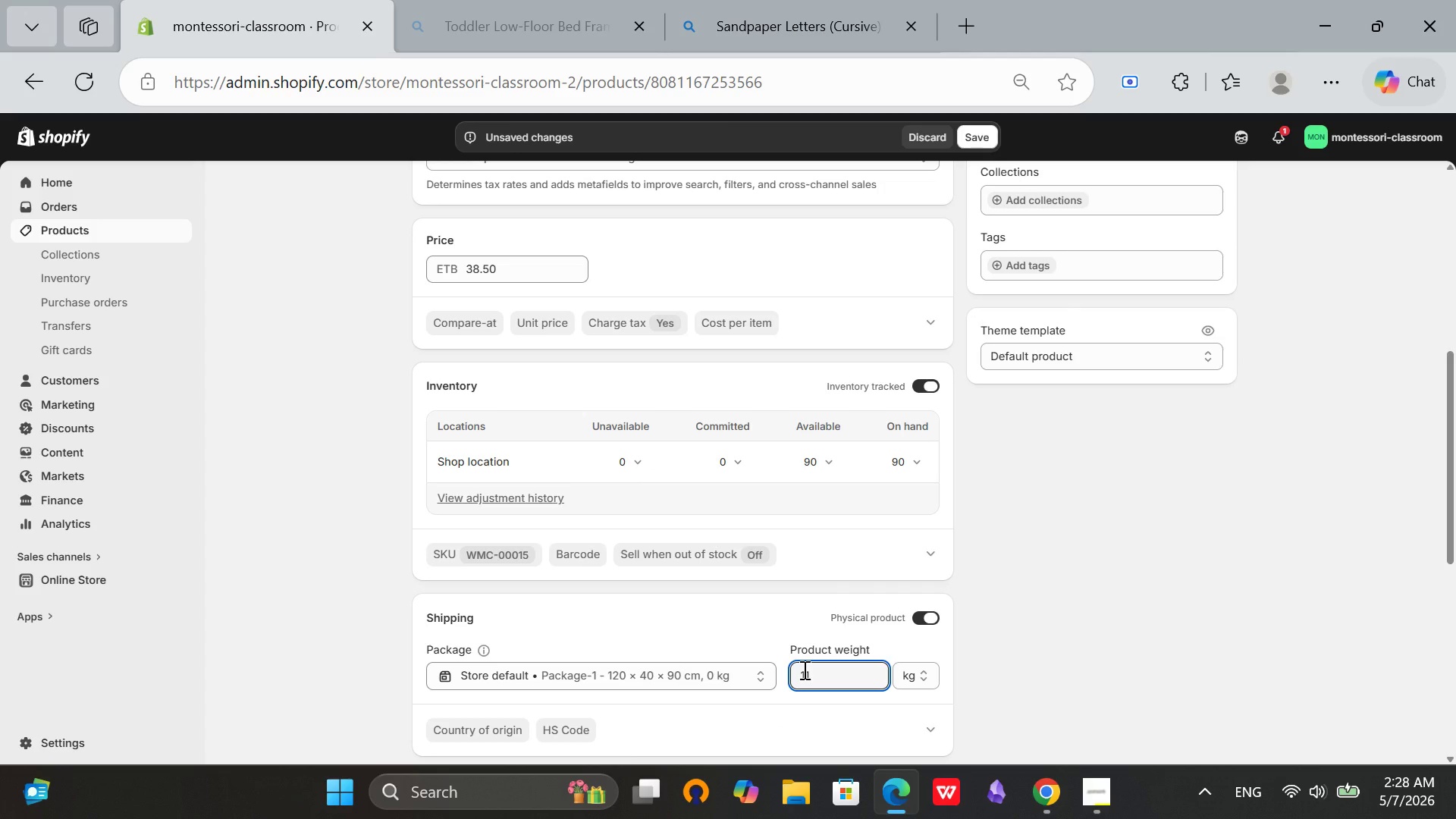 
left_click([803, 670])
 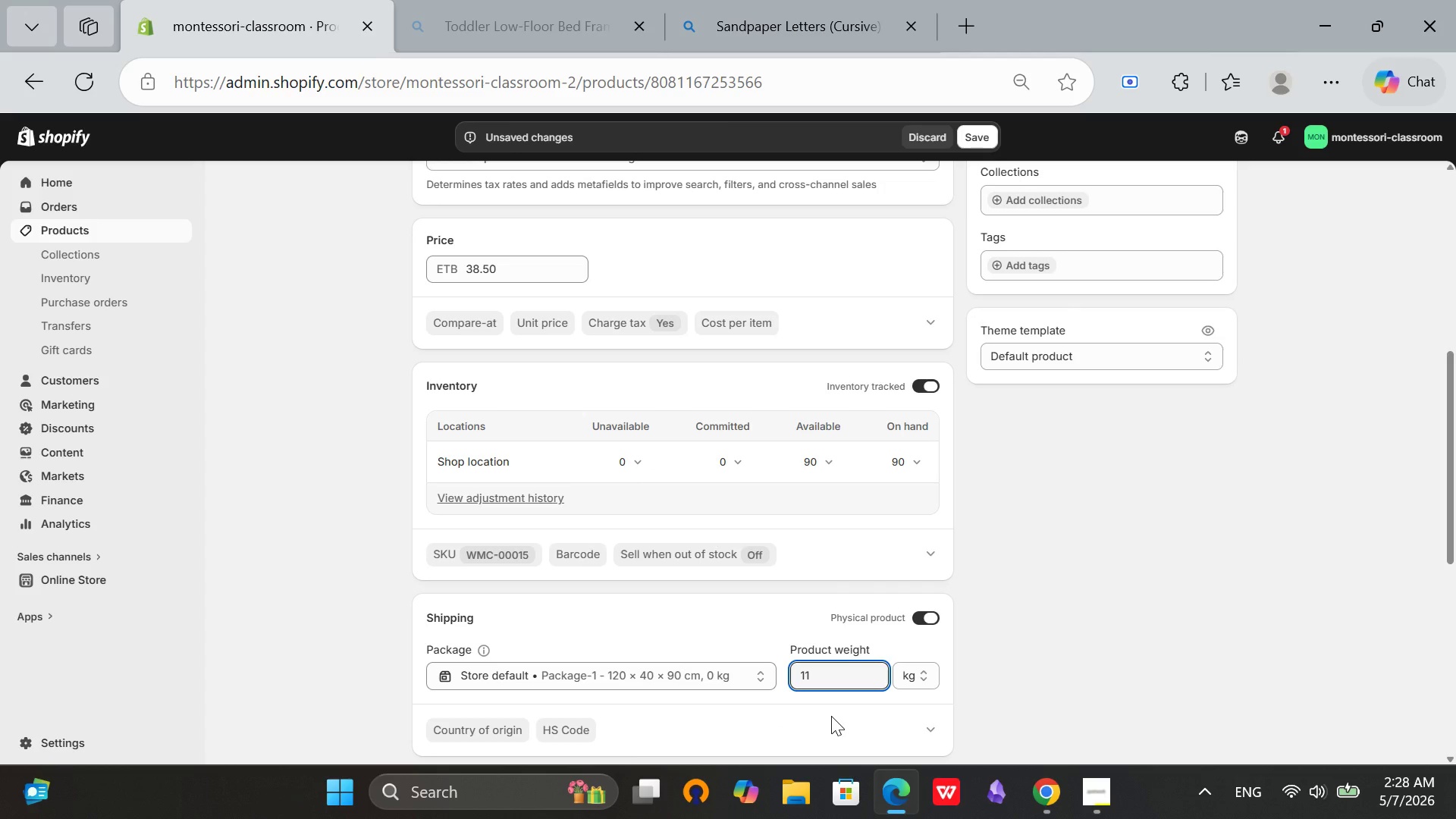 
key(Period)
 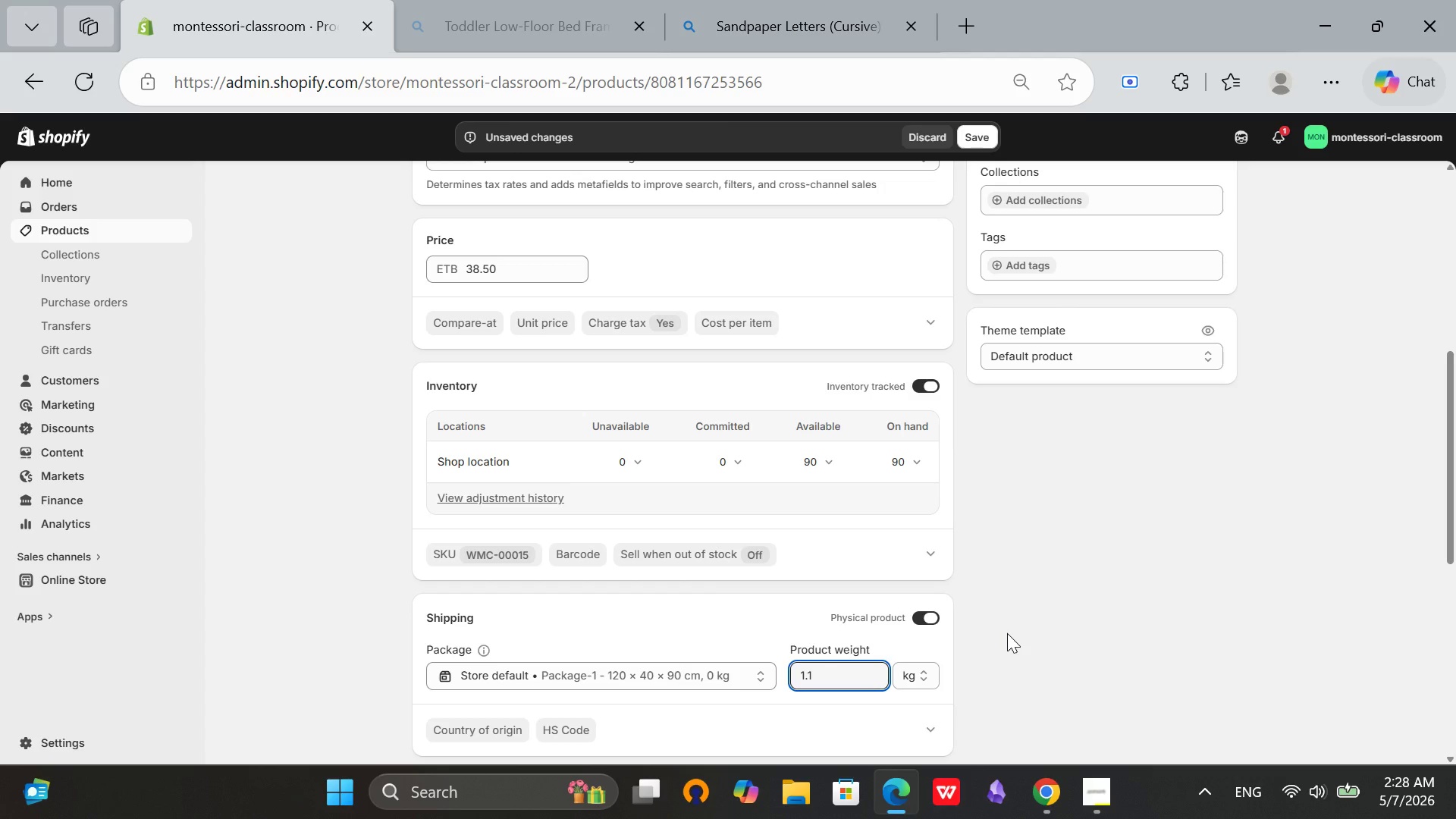 
left_click([1007, 633])
 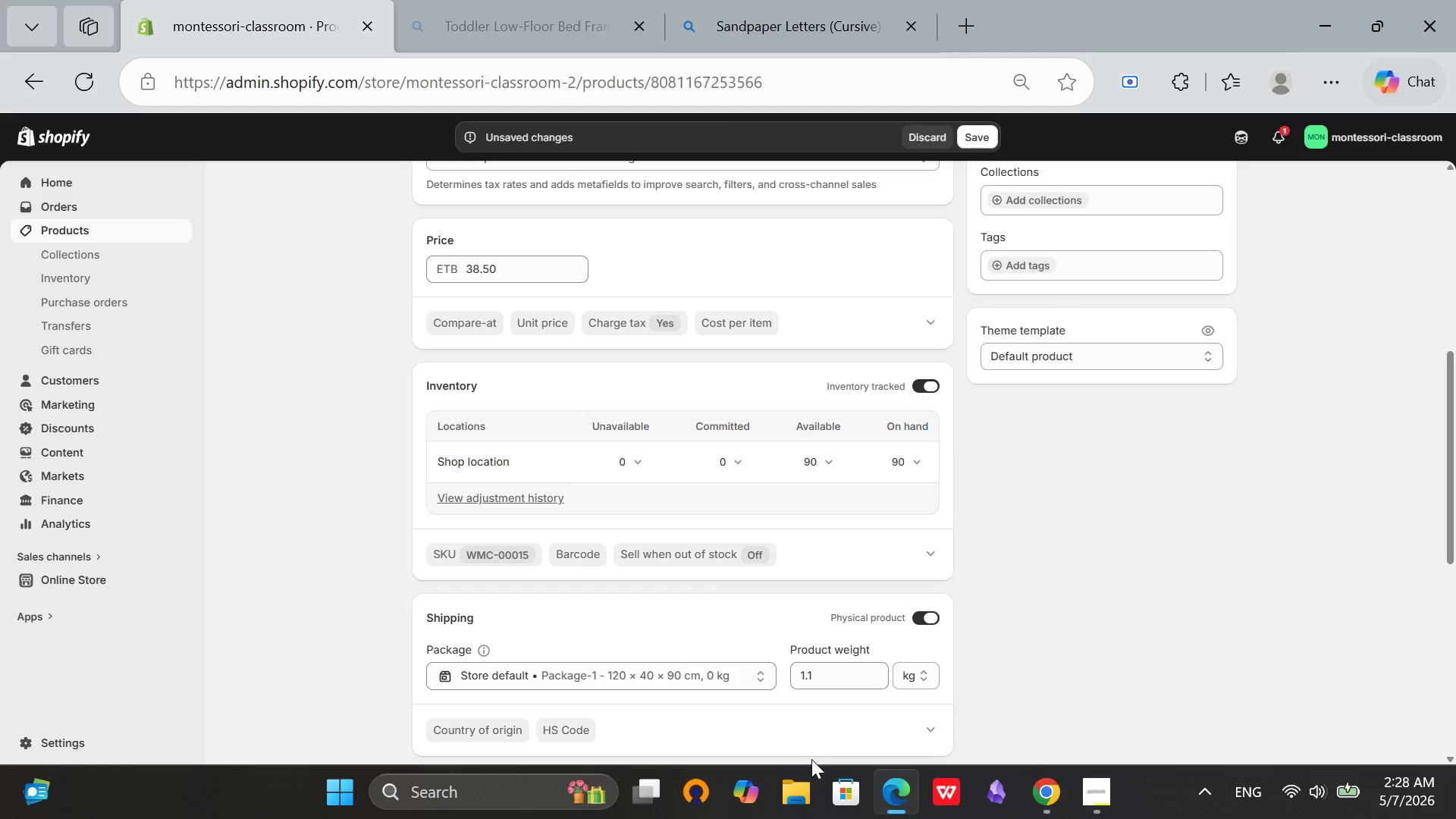 
scroll: coordinate [987, 624], scroll_direction: down, amount: 6.0
 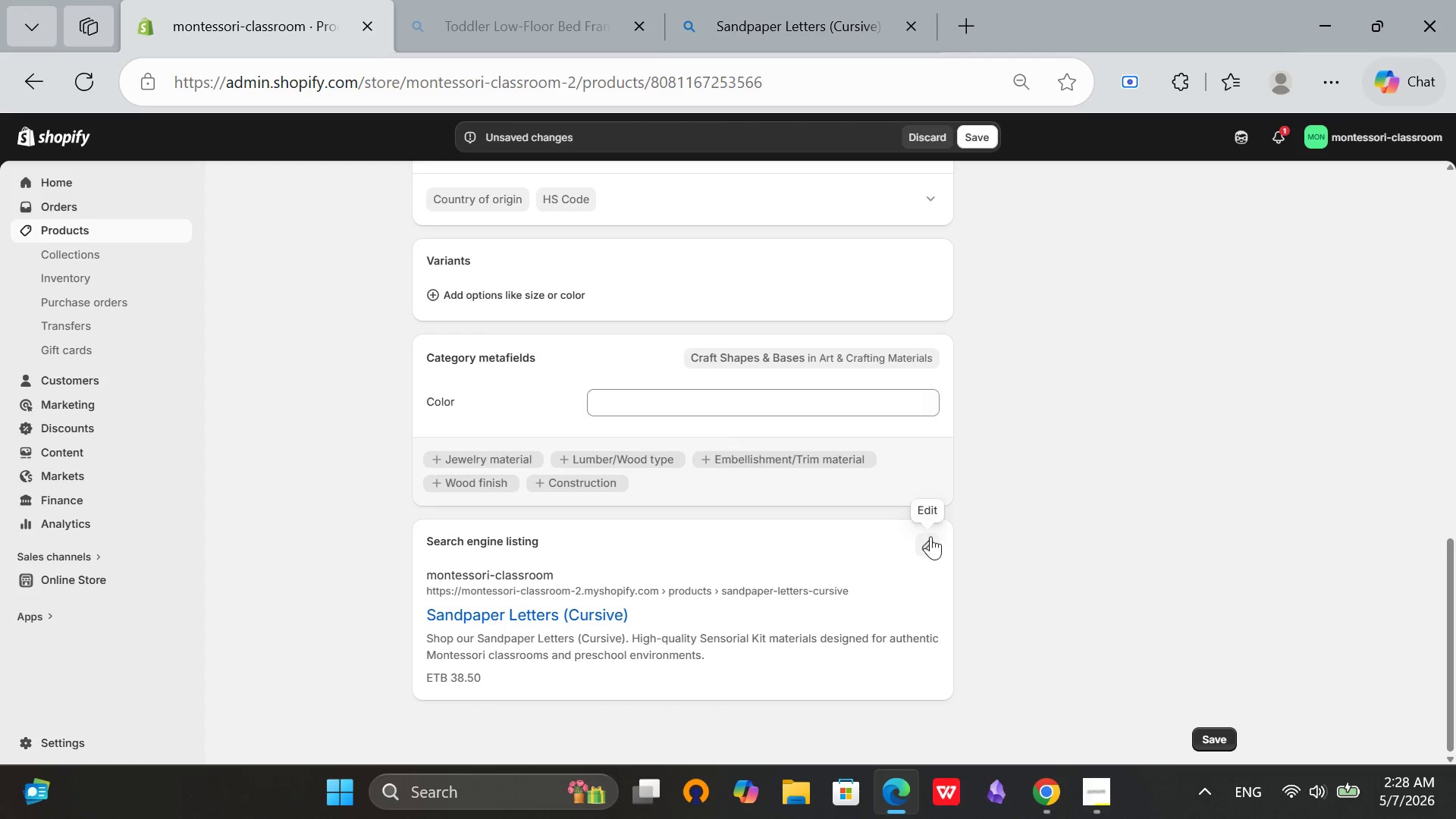 
left_click([929, 539])
 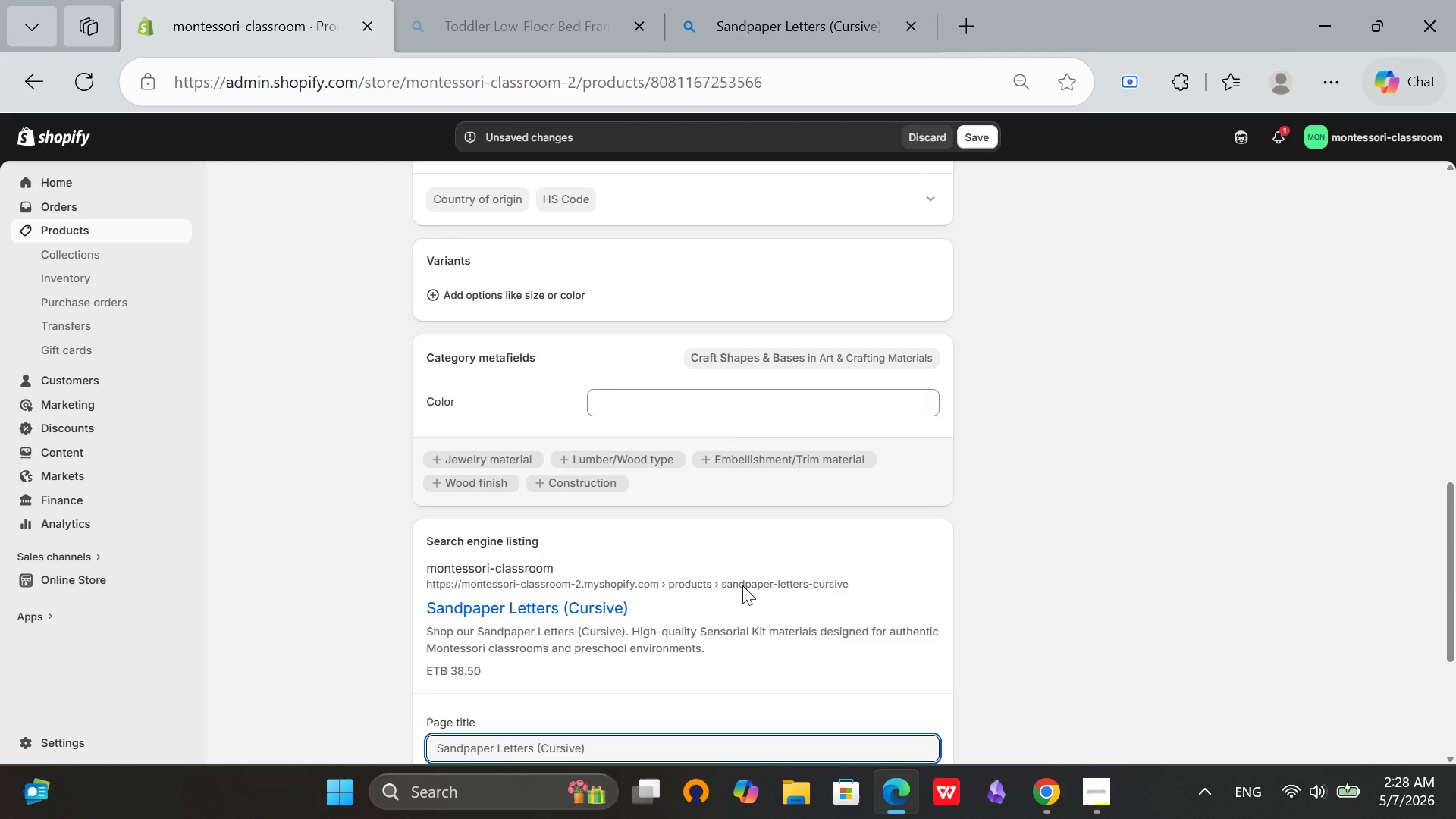 
scroll: coordinate [730, 588], scroll_direction: down, amount: 2.0
 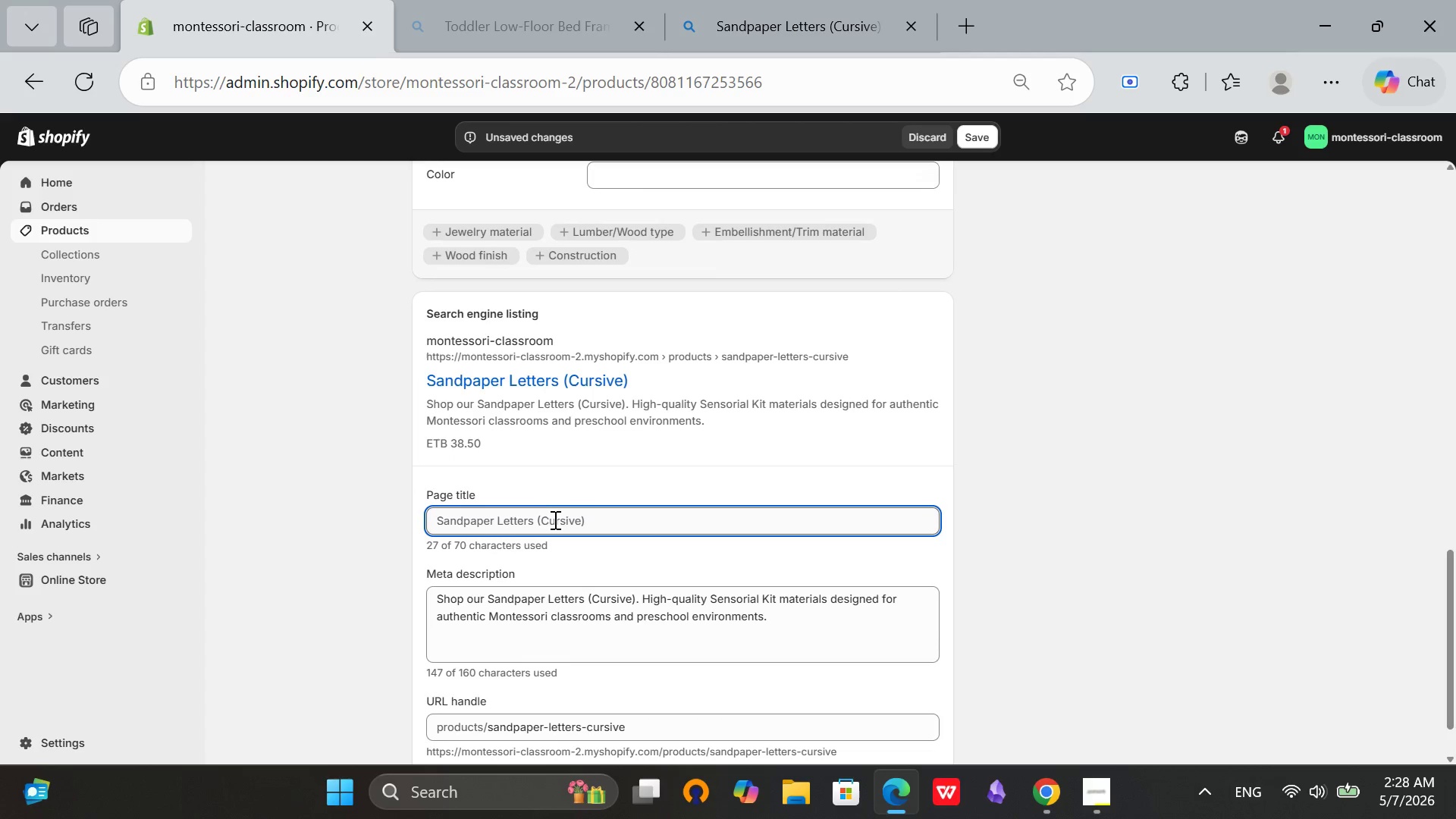 
left_click([544, 514])
 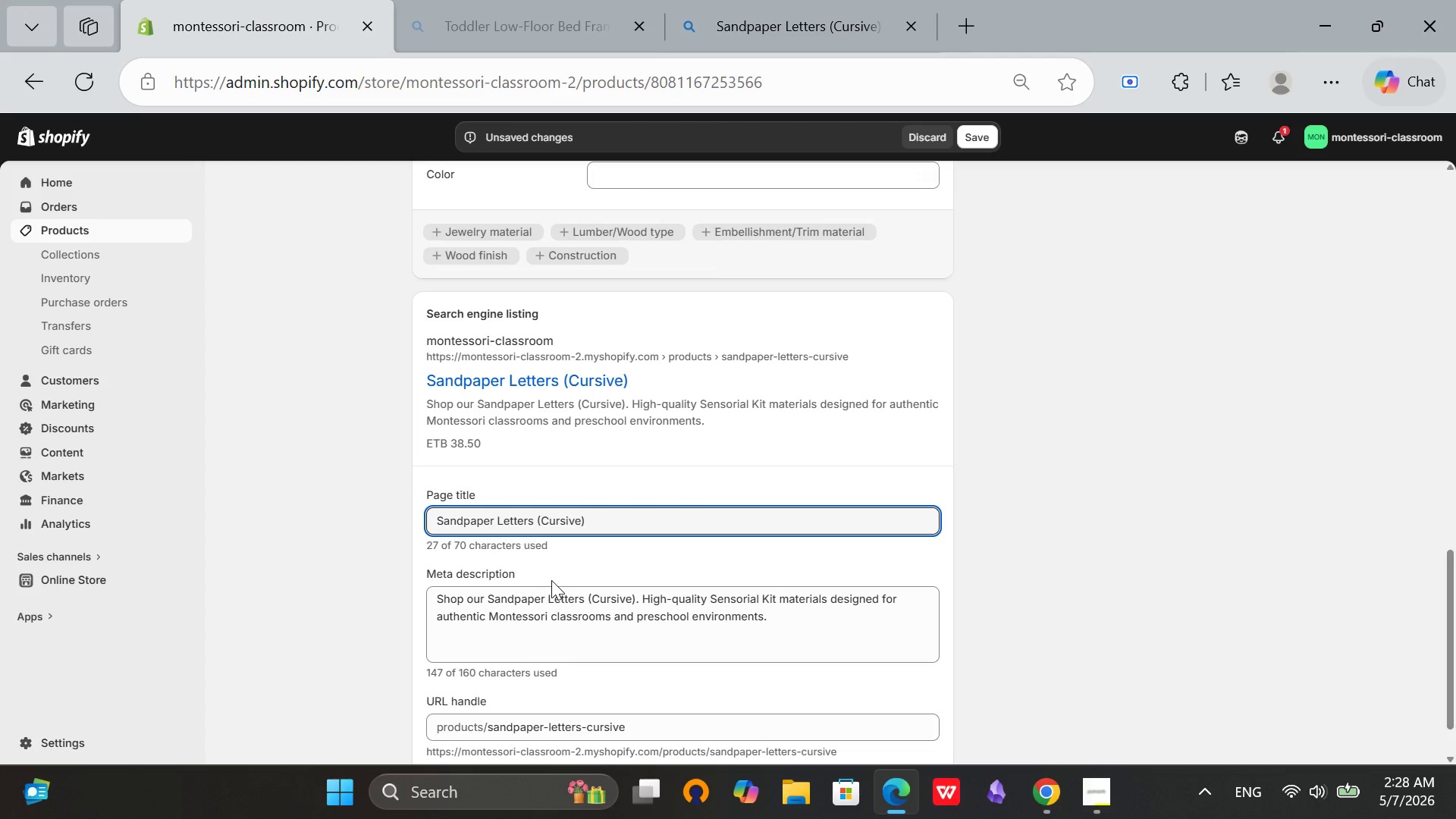 
key(Backspace)
 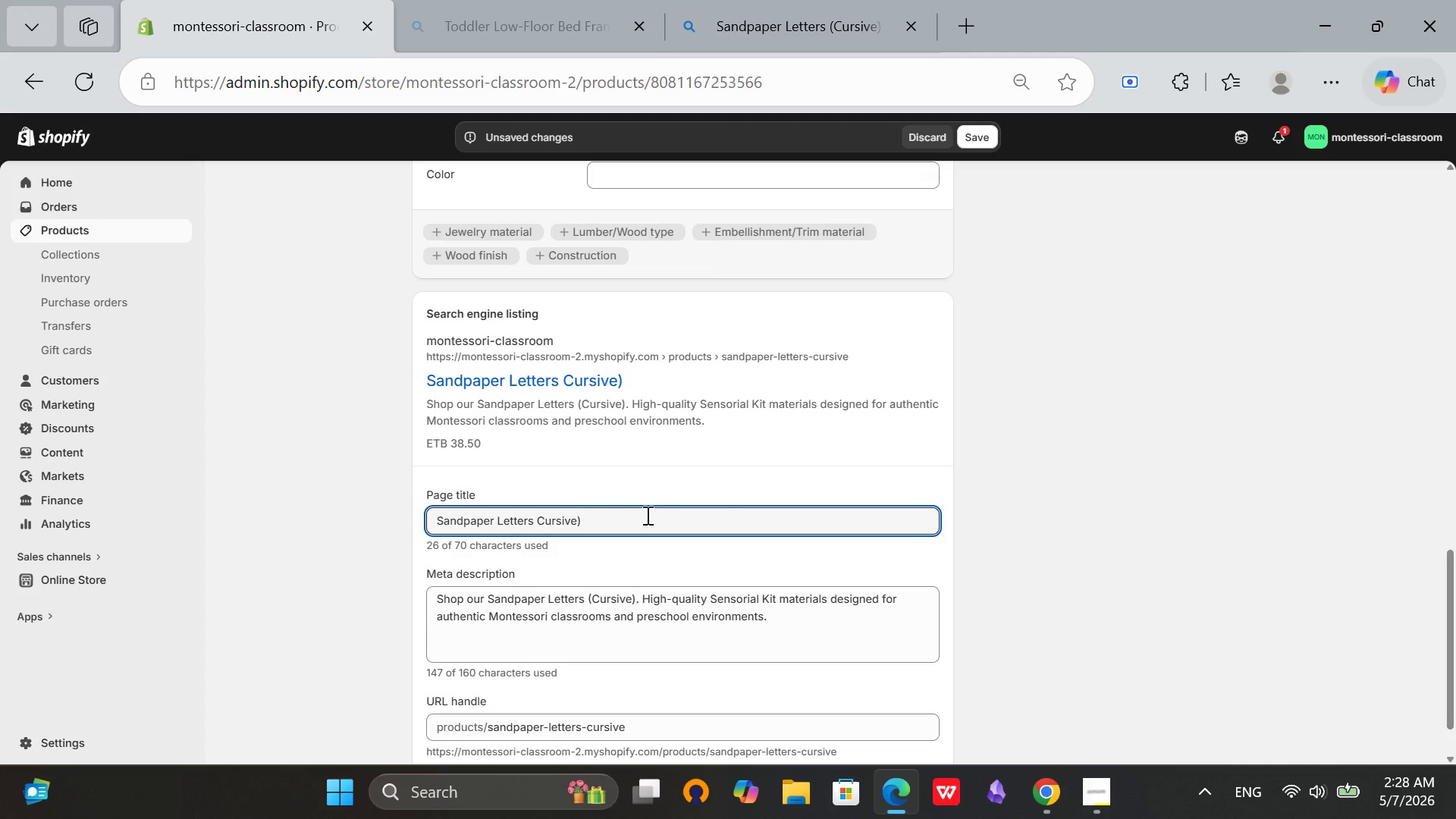 
left_click([646, 515])
 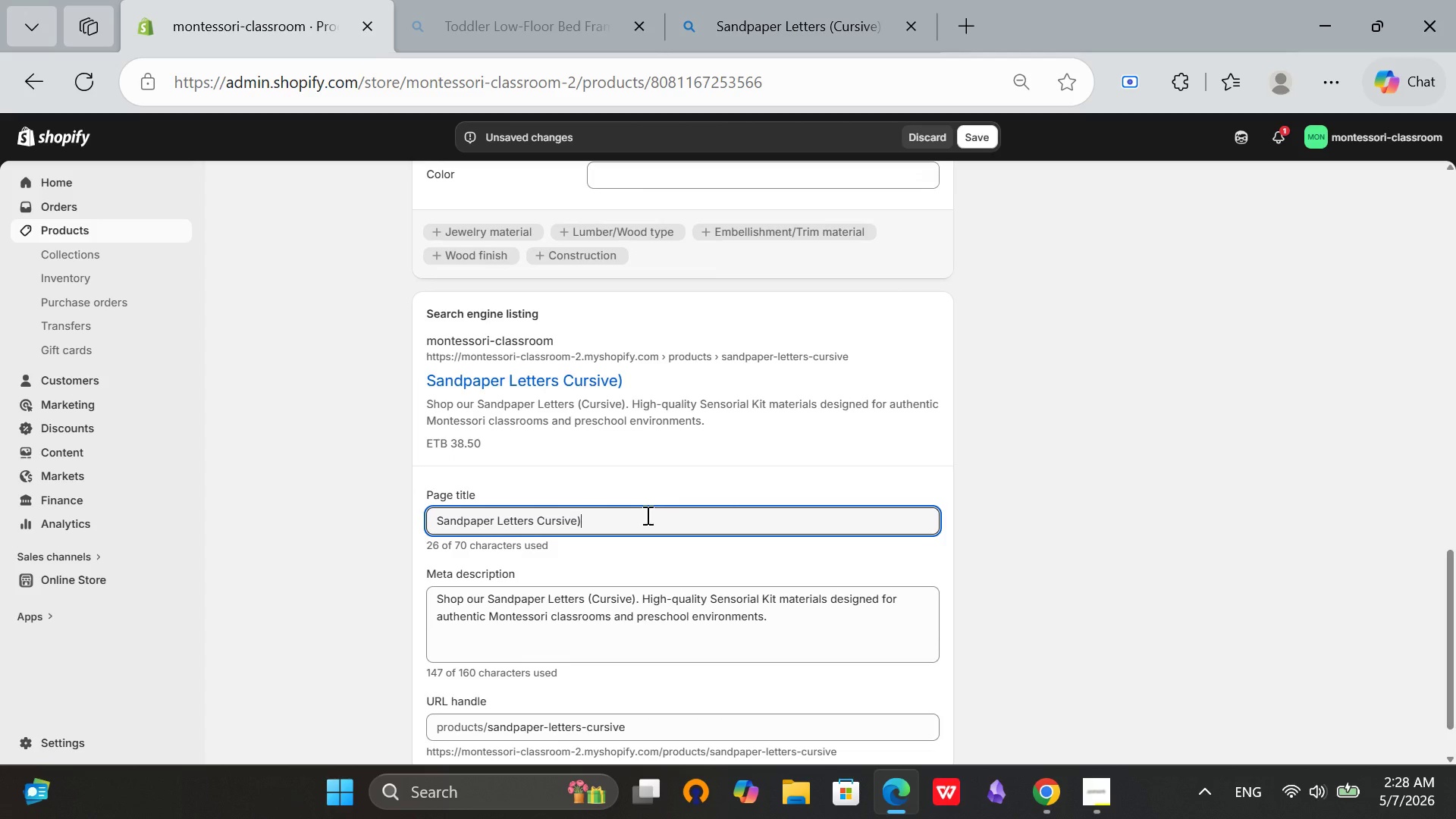 
key(Backspace)
 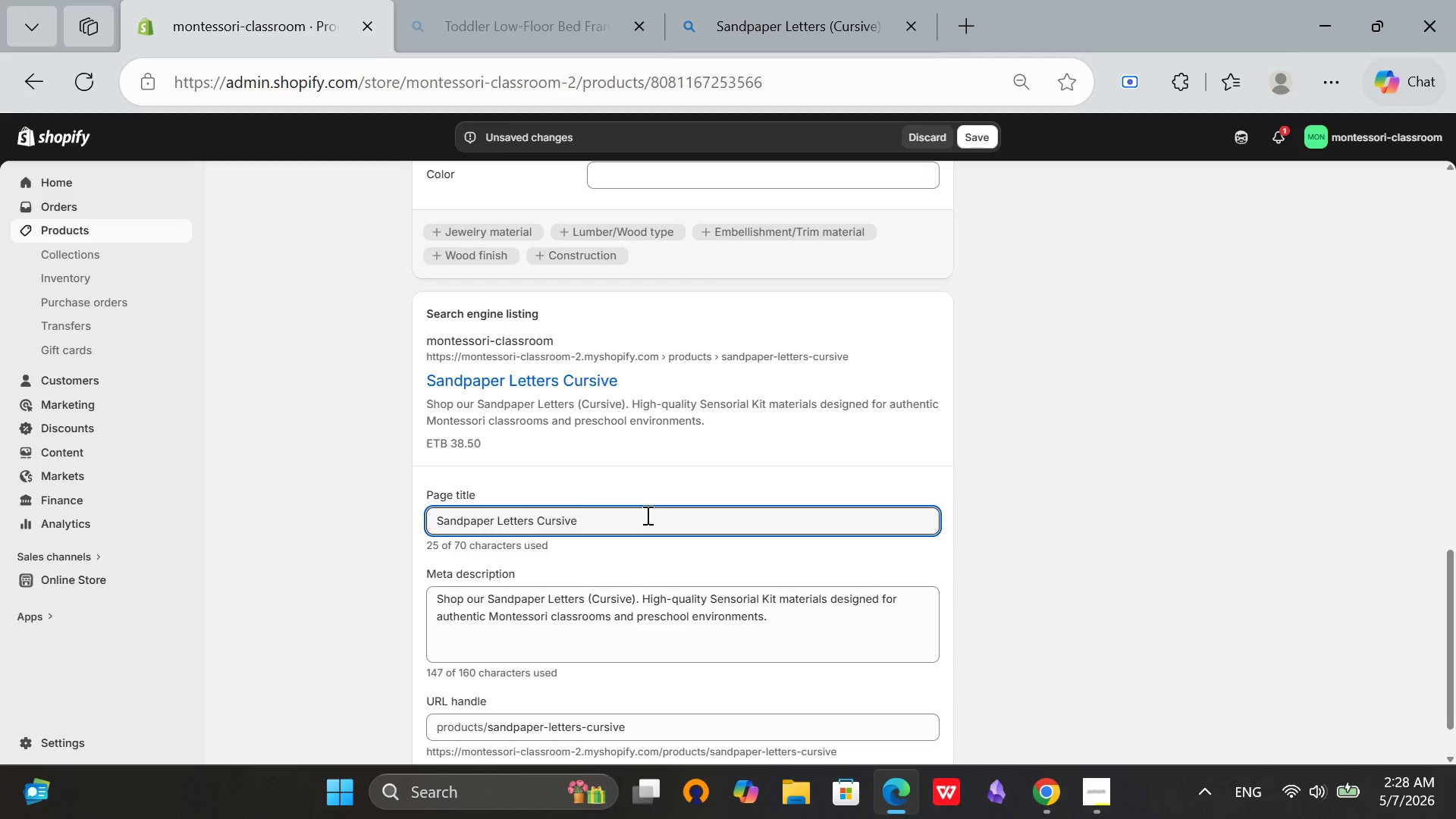 
key(Space)
 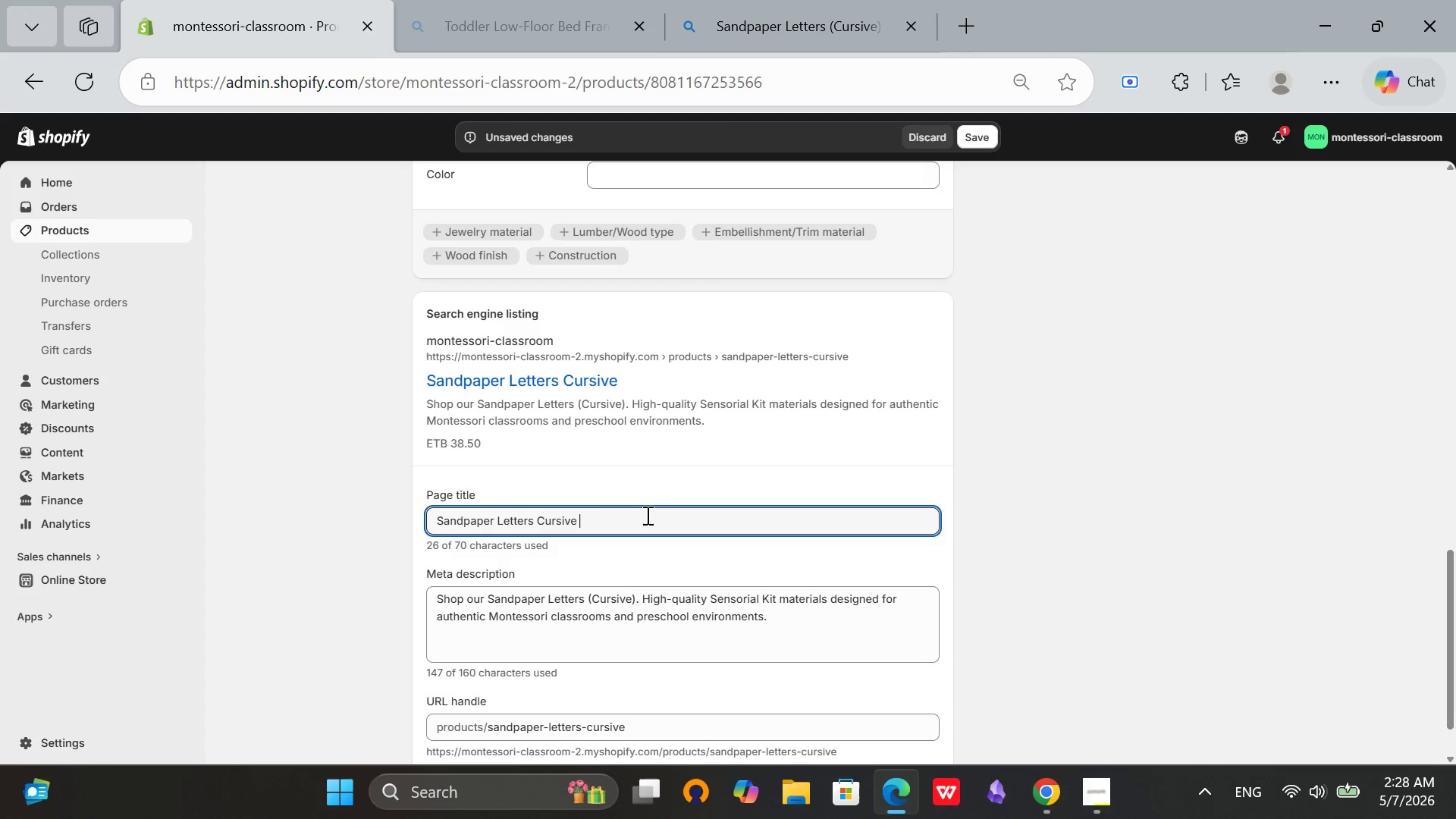 
key(Shift+Break)
 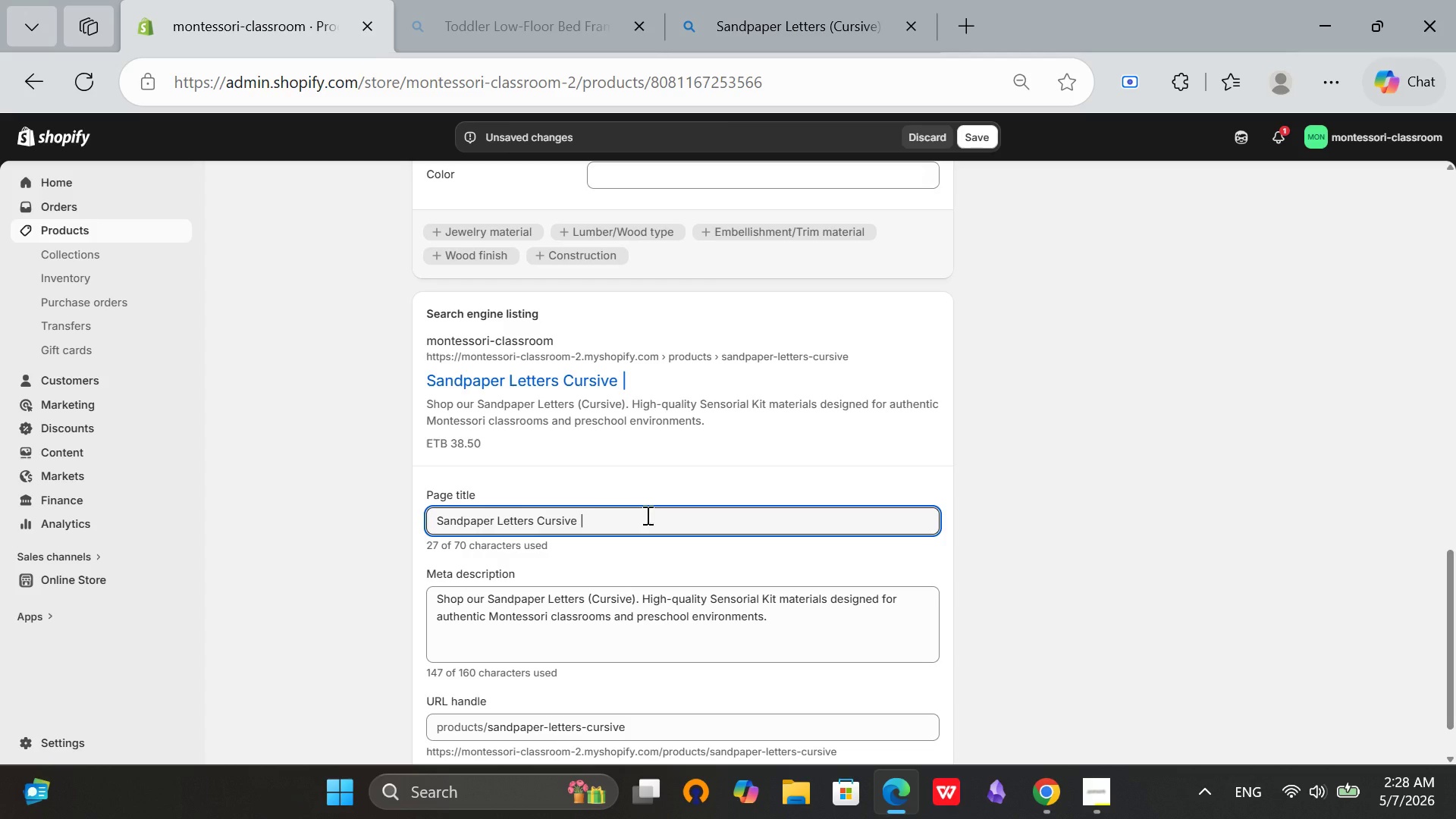 
key(Space)
 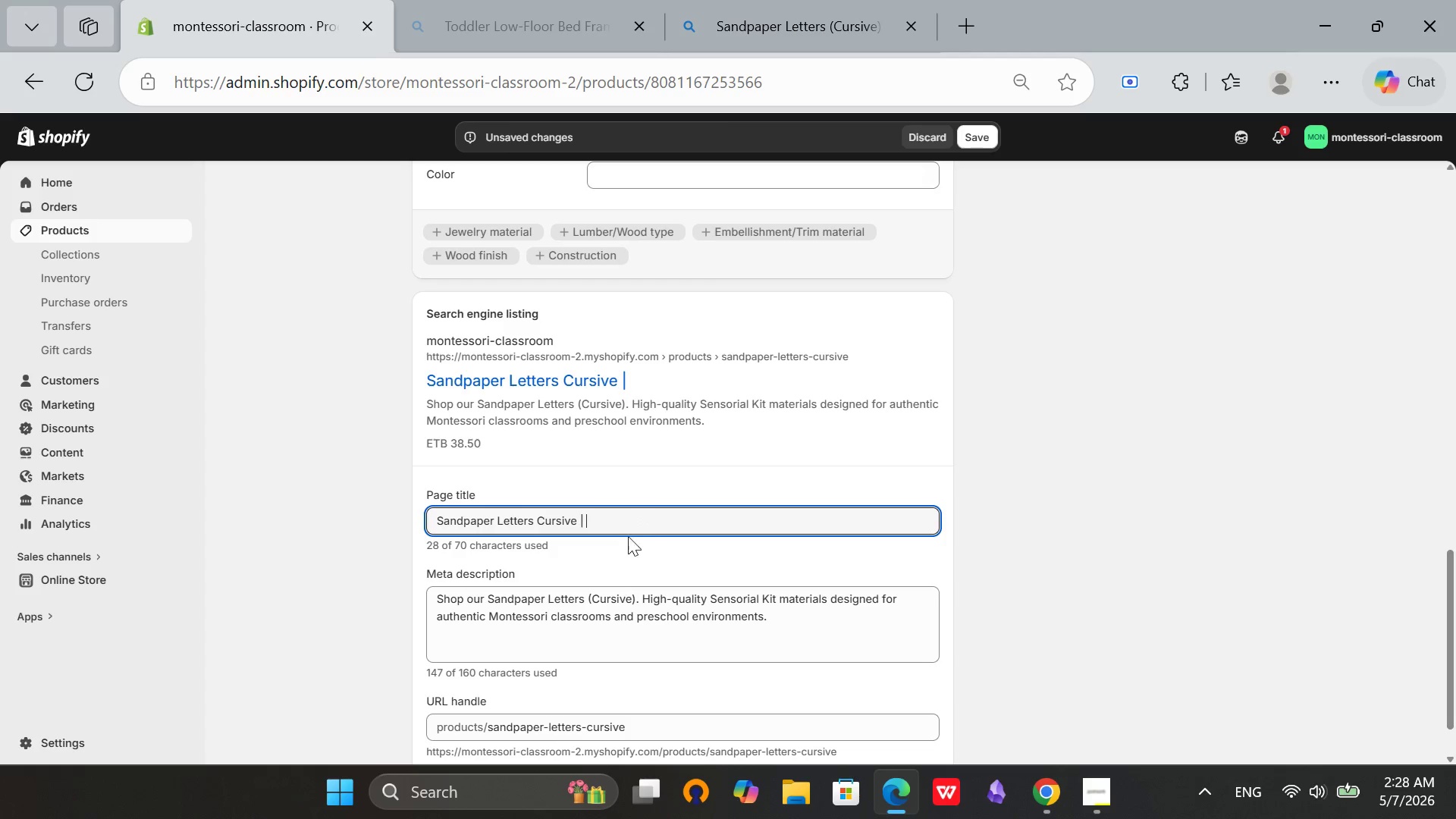 
type(Montessori Language Materials)
 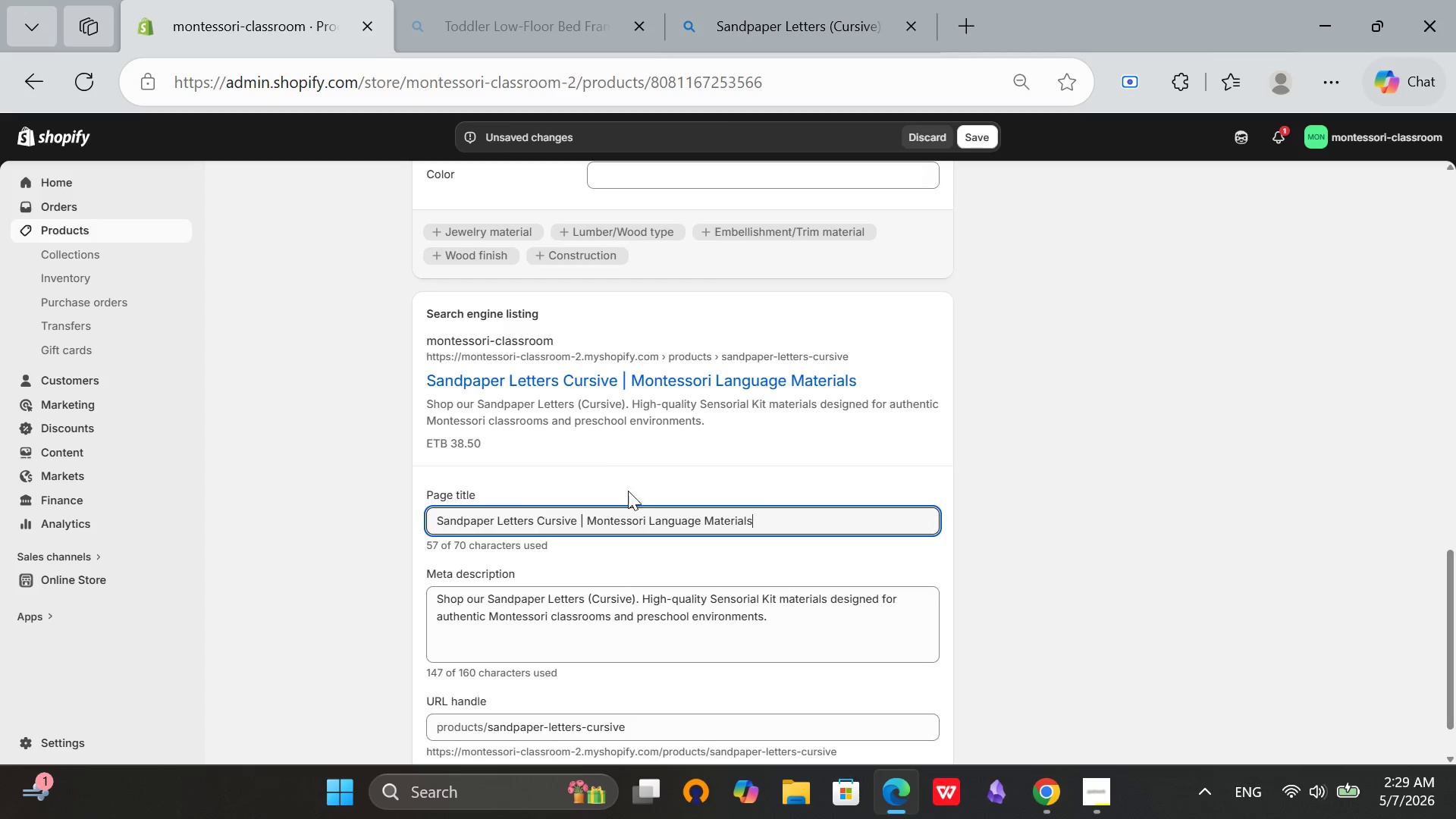 
scroll: coordinate [720, 517], scroll_direction: up, amount: 5.0
 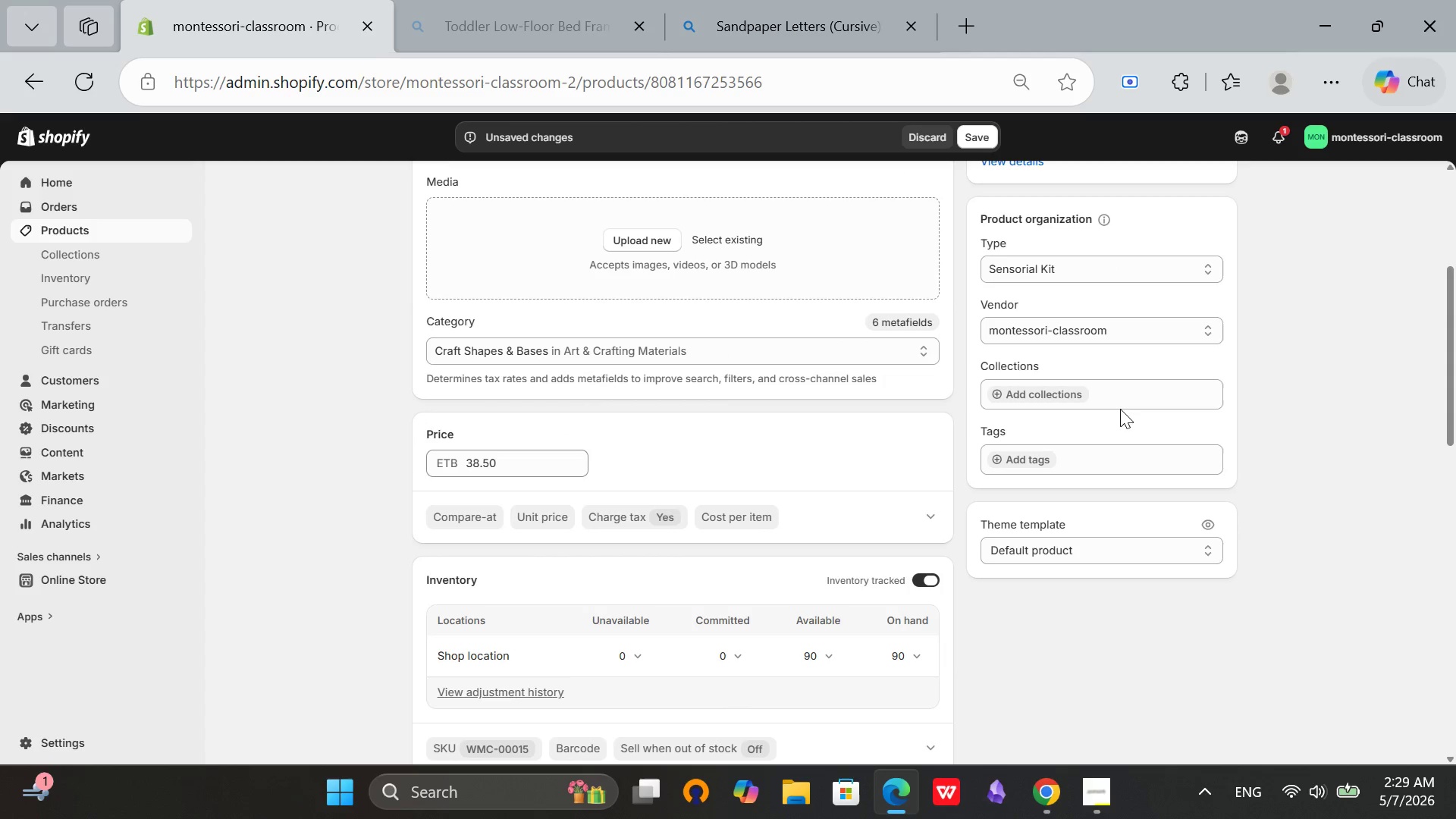 
left_click([1004, 453])
 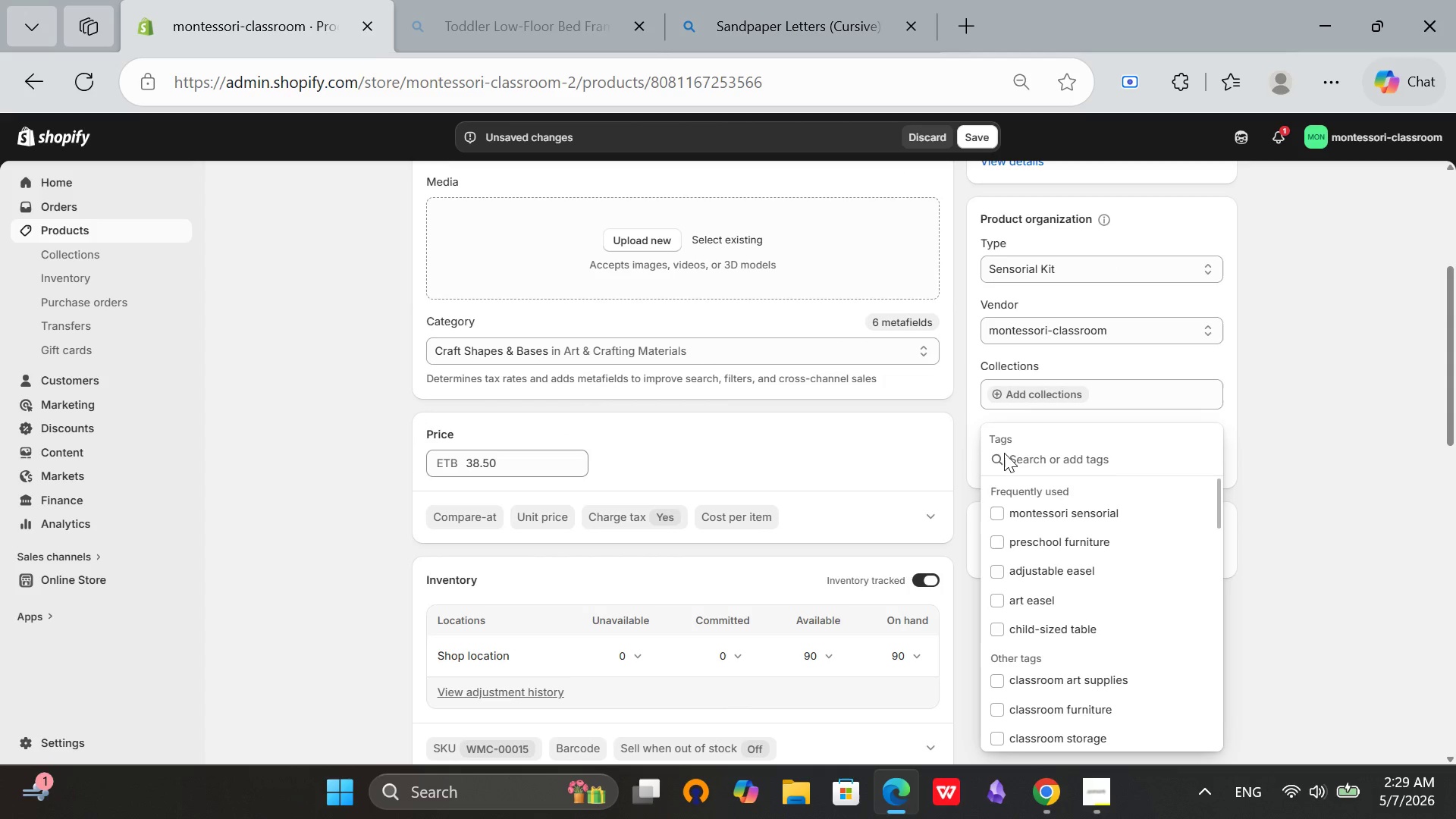 
wait(7.97)
 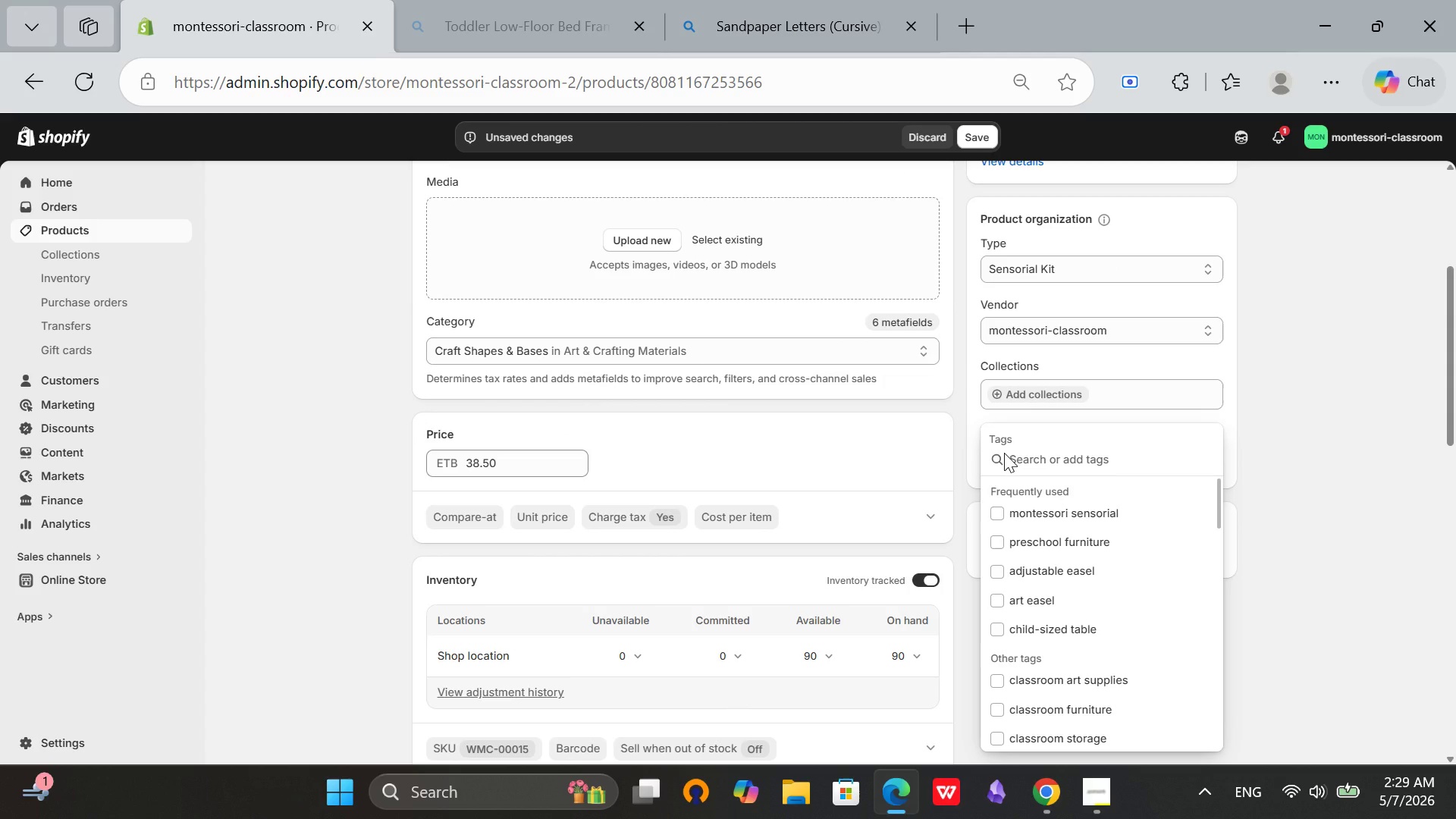 
type(sand)
 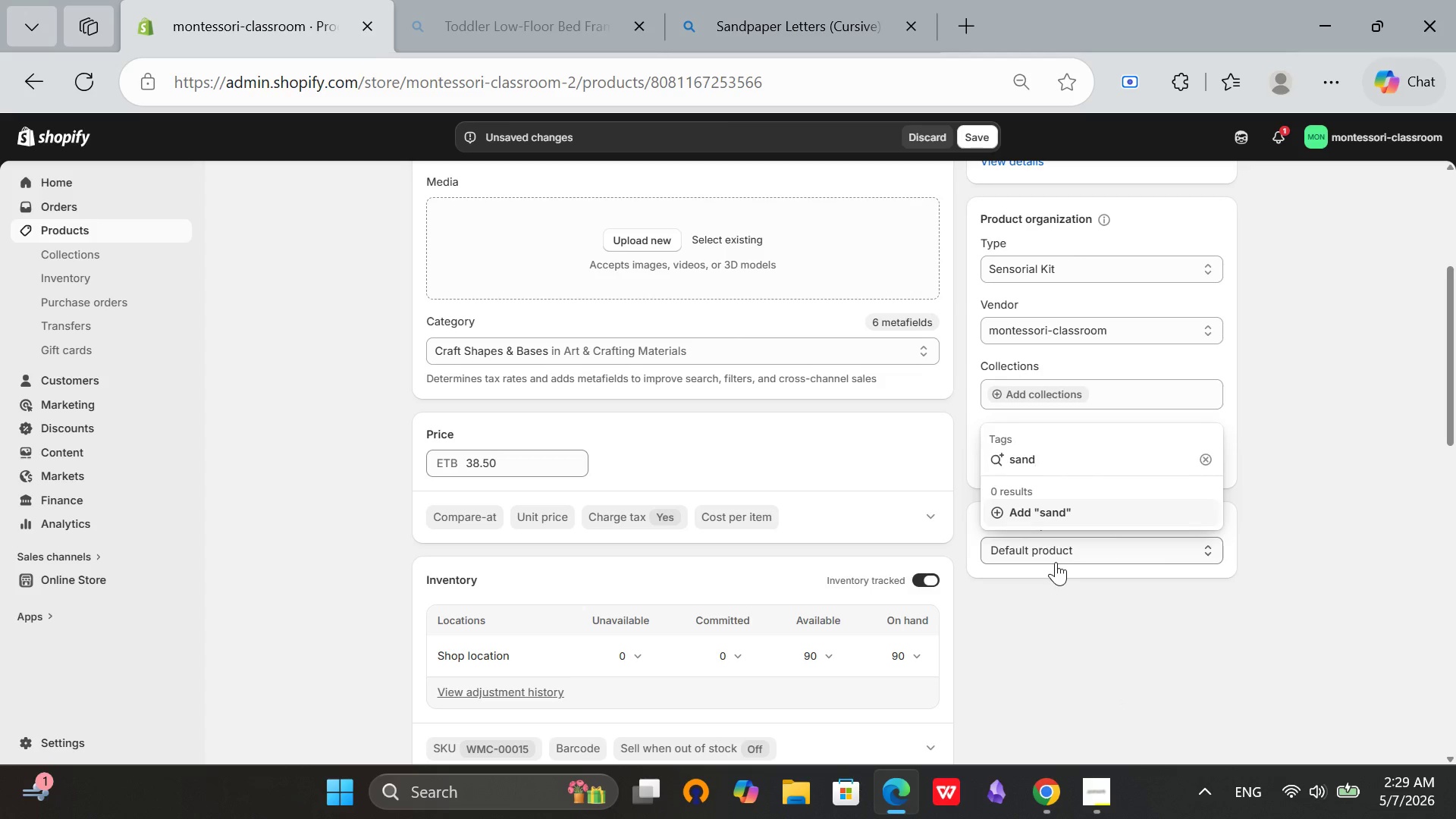 
type(paper letters)
 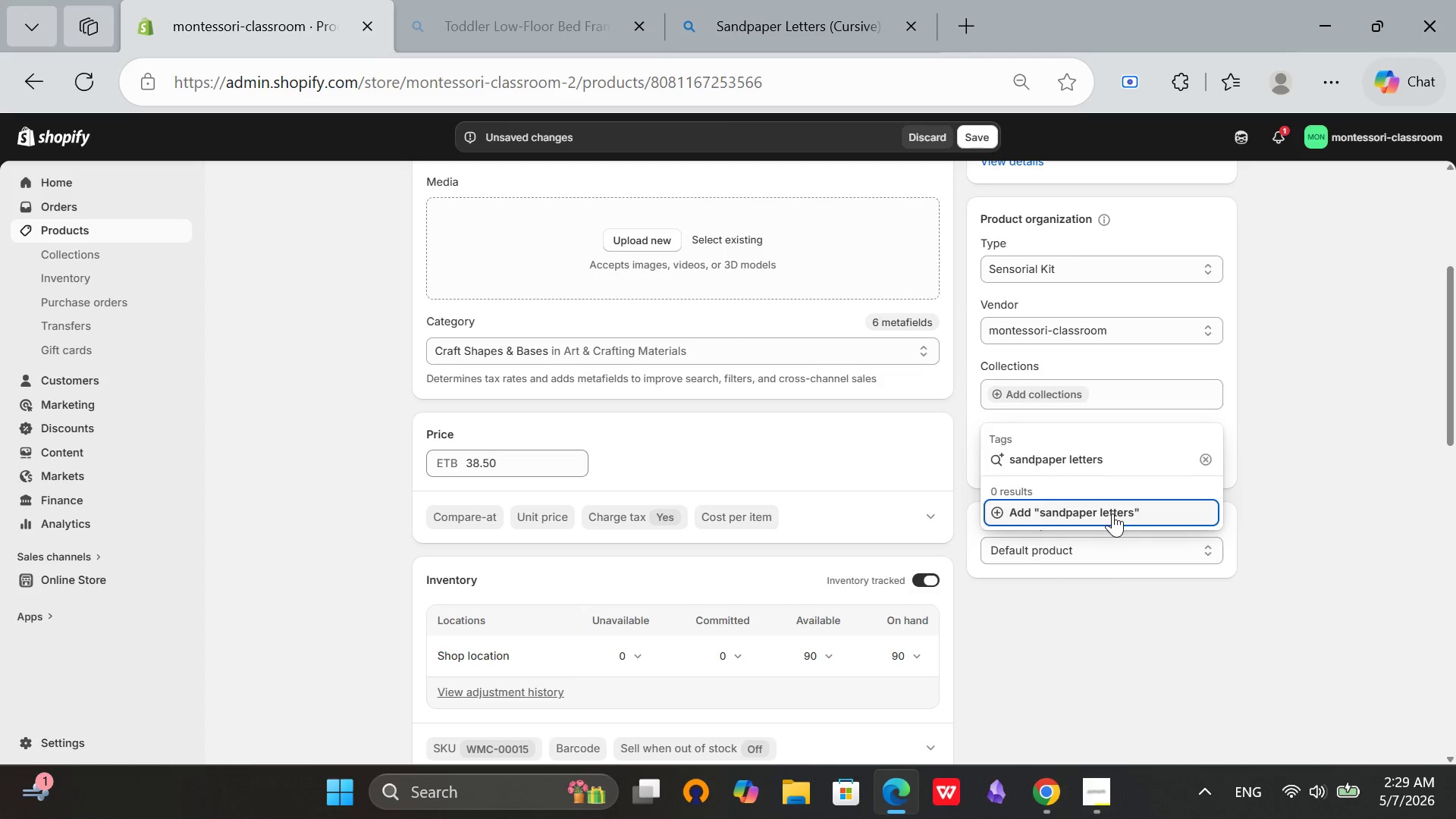 
left_click([1112, 513])
 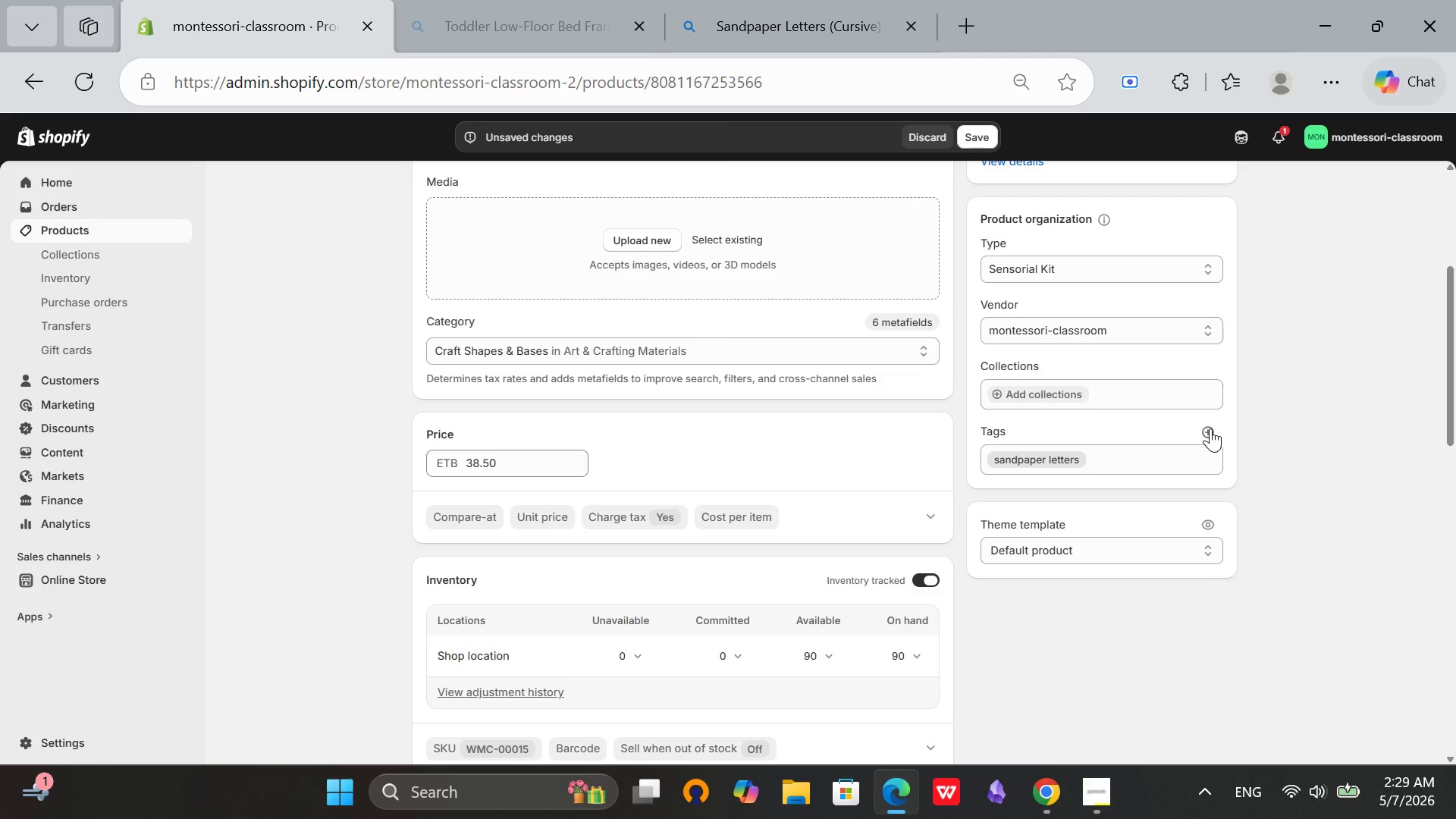 
left_click([1210, 428])
 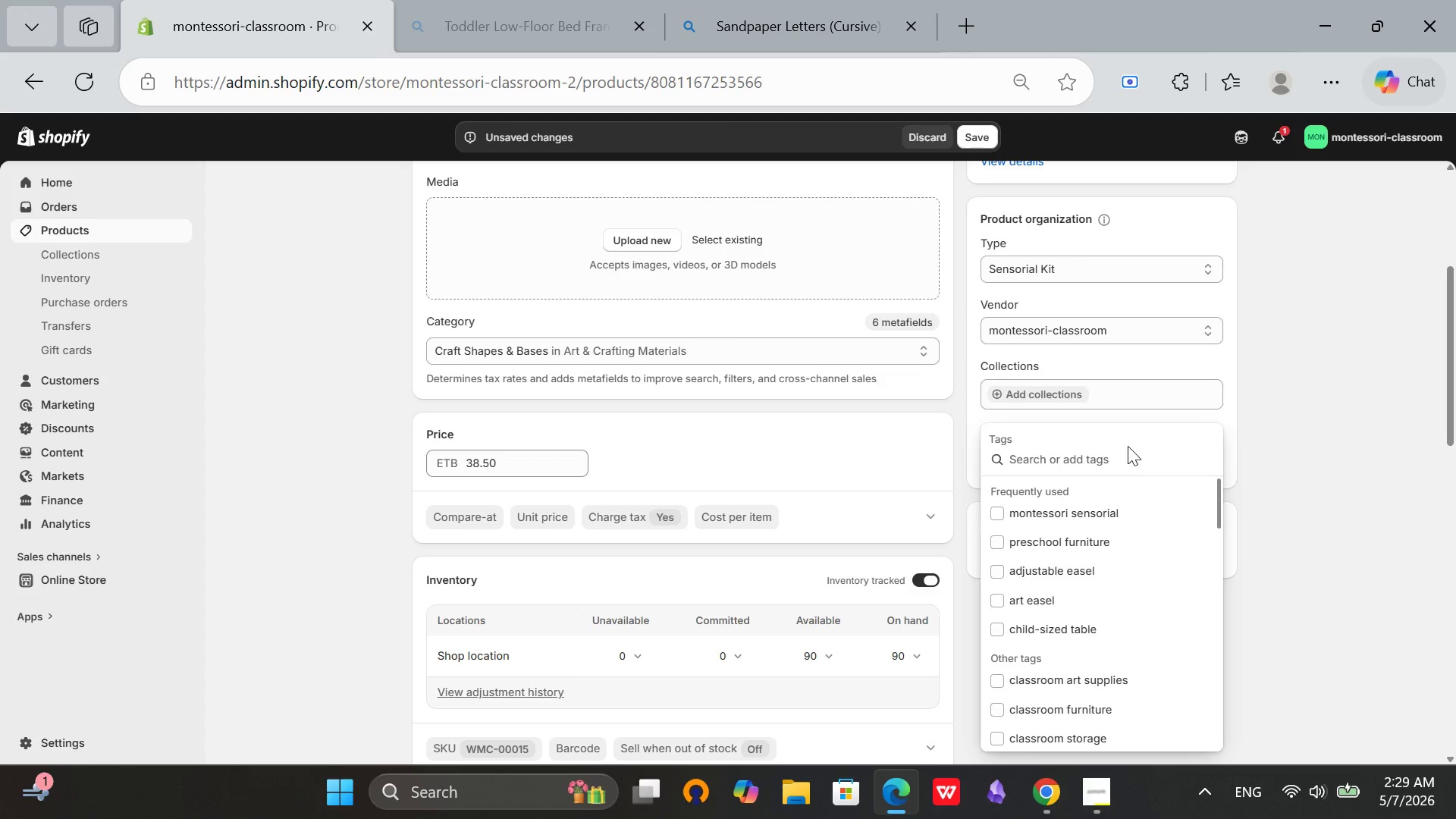 
type(cursive letters)
 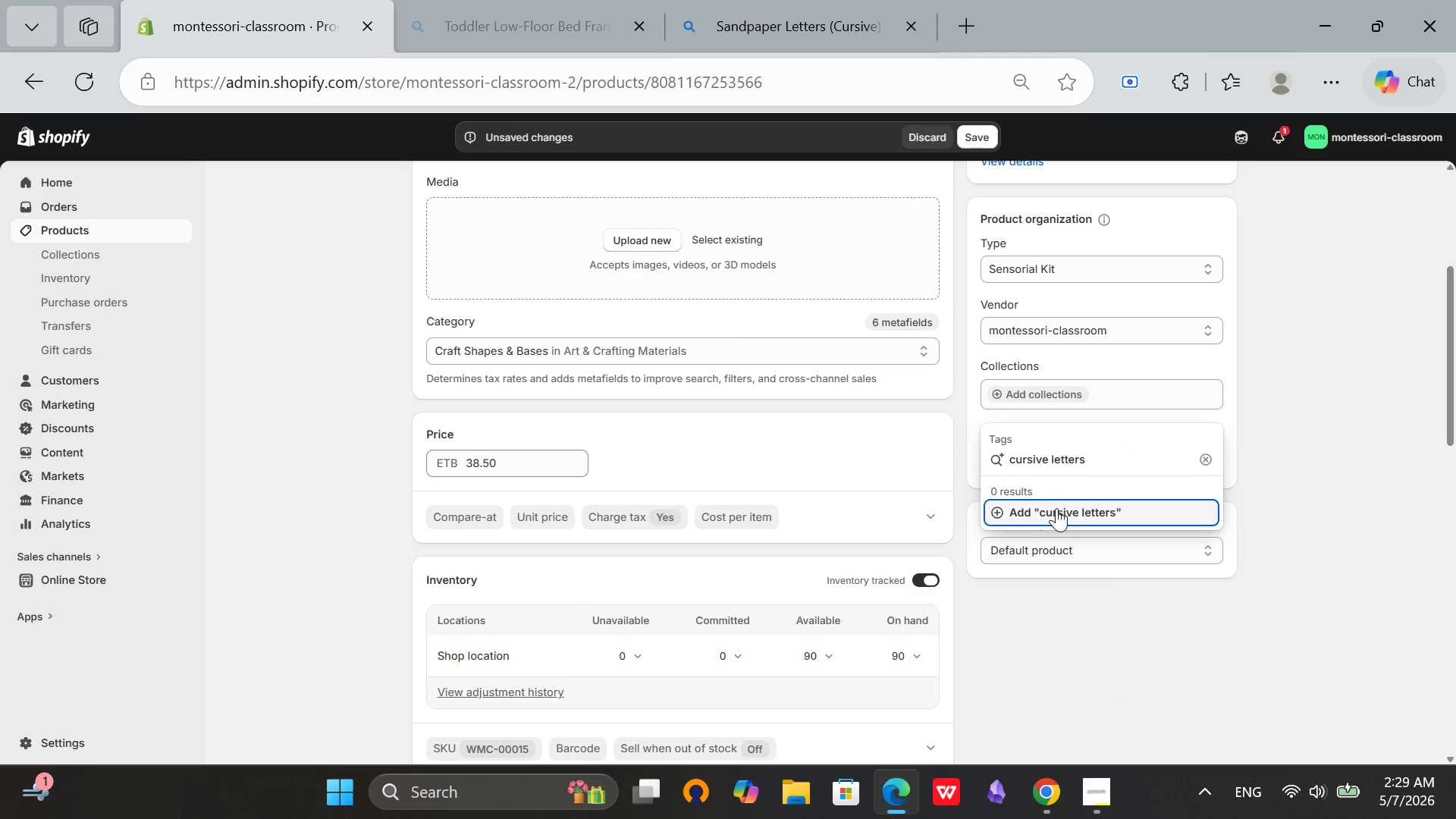 
left_click([1074, 503])
 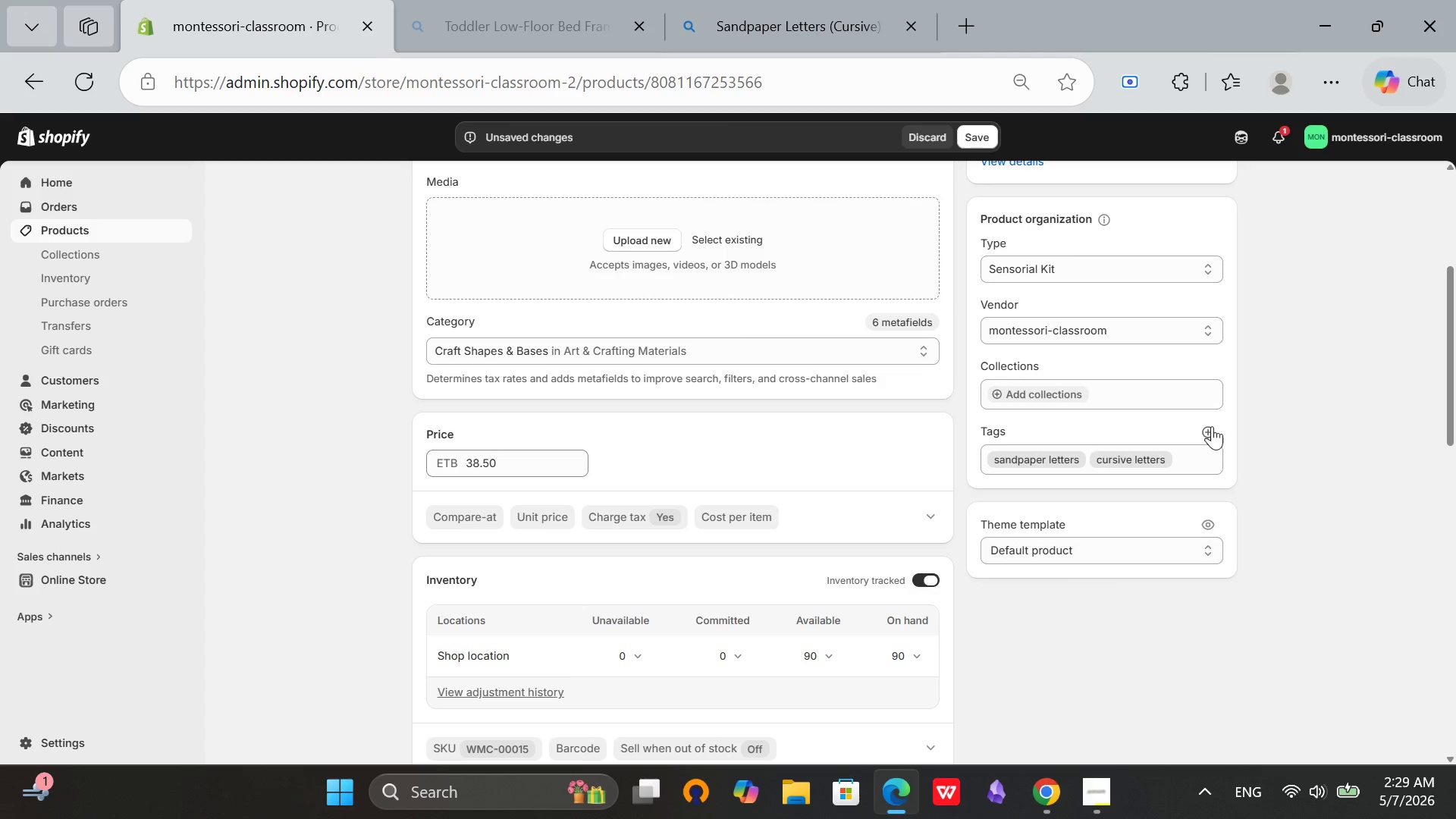 
left_click([1209, 425])
 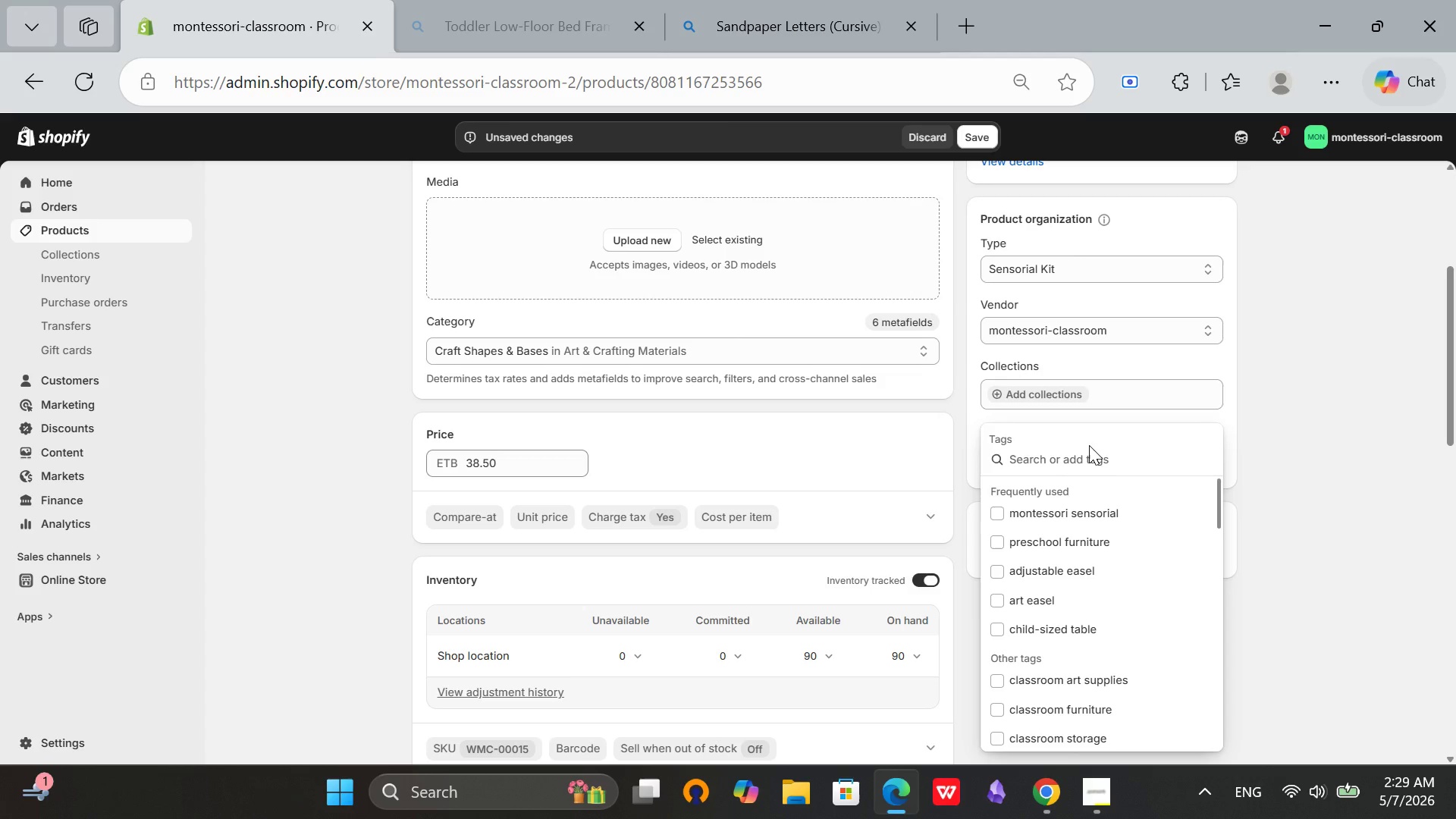 
type(monte)
 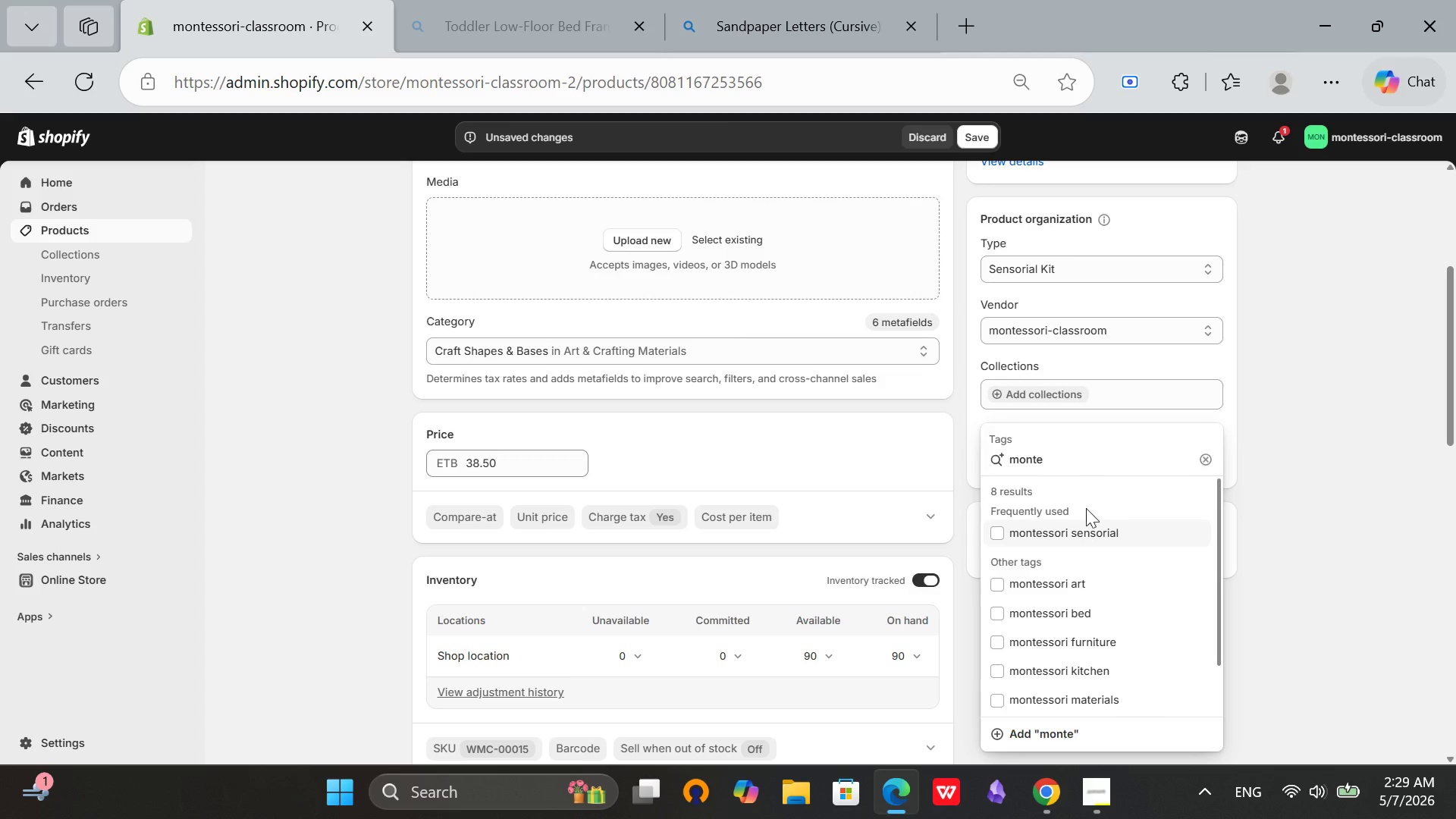 
type(ss)
 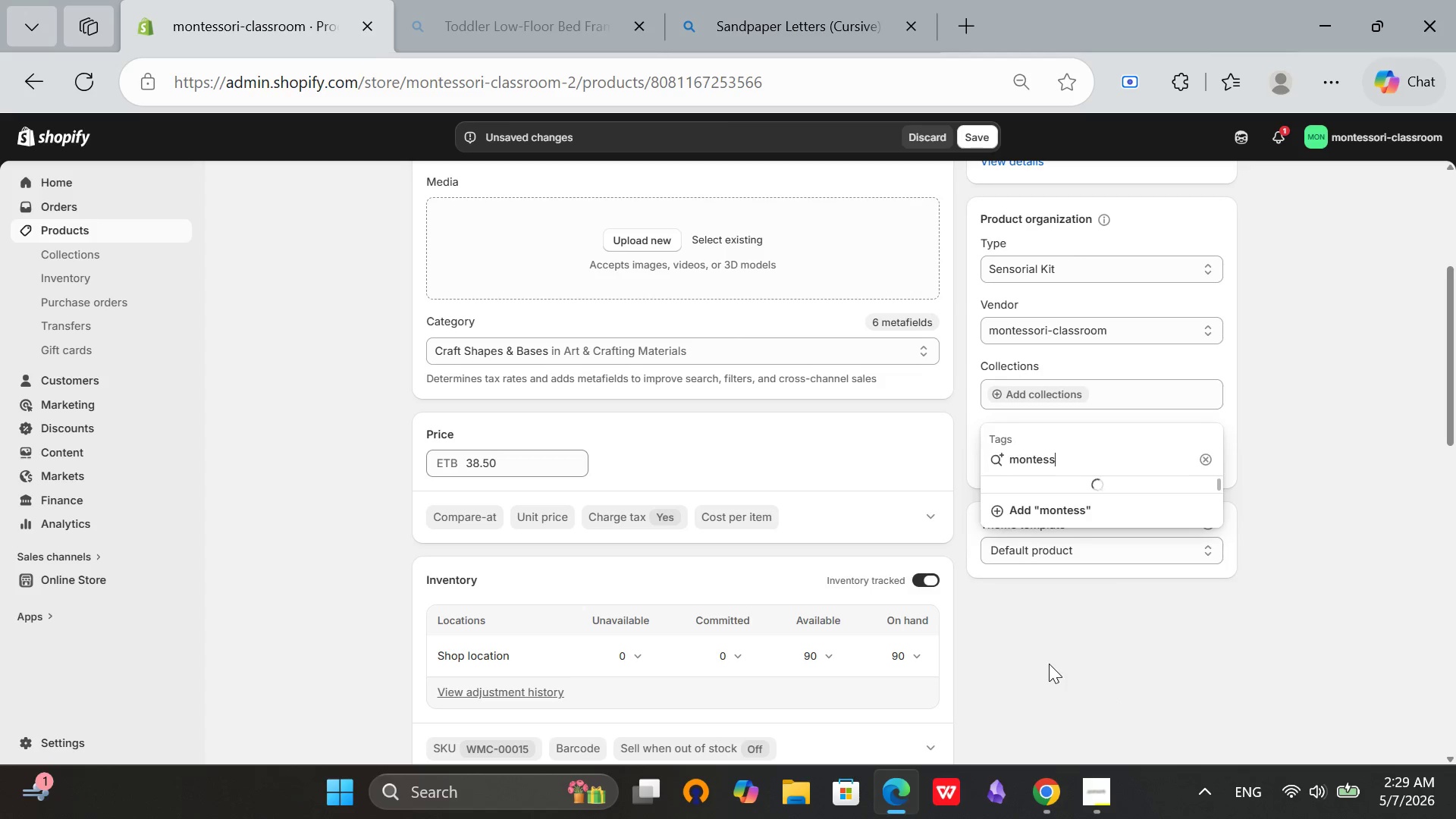 
type(ori language)
 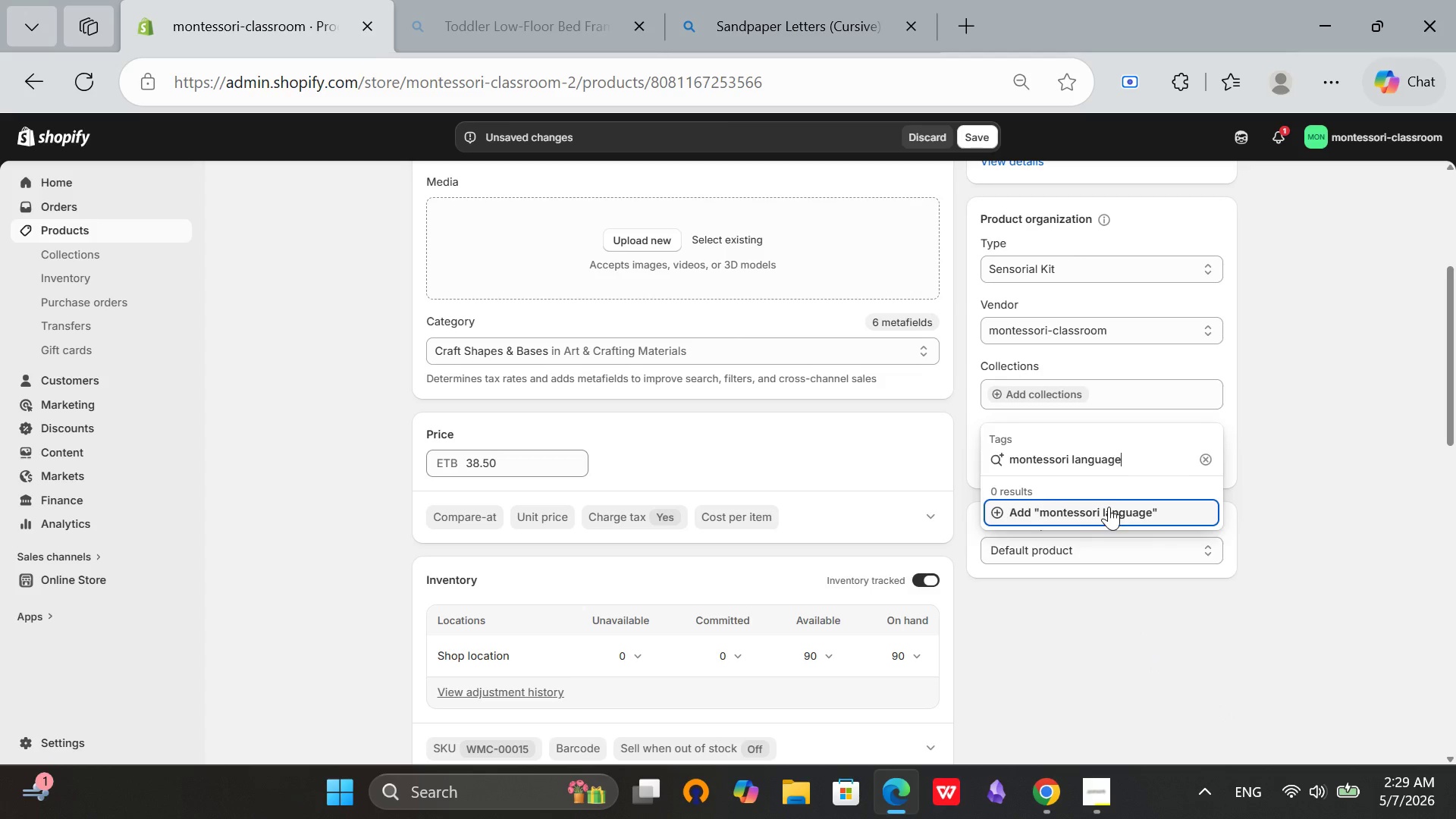 
left_click([1098, 513])
 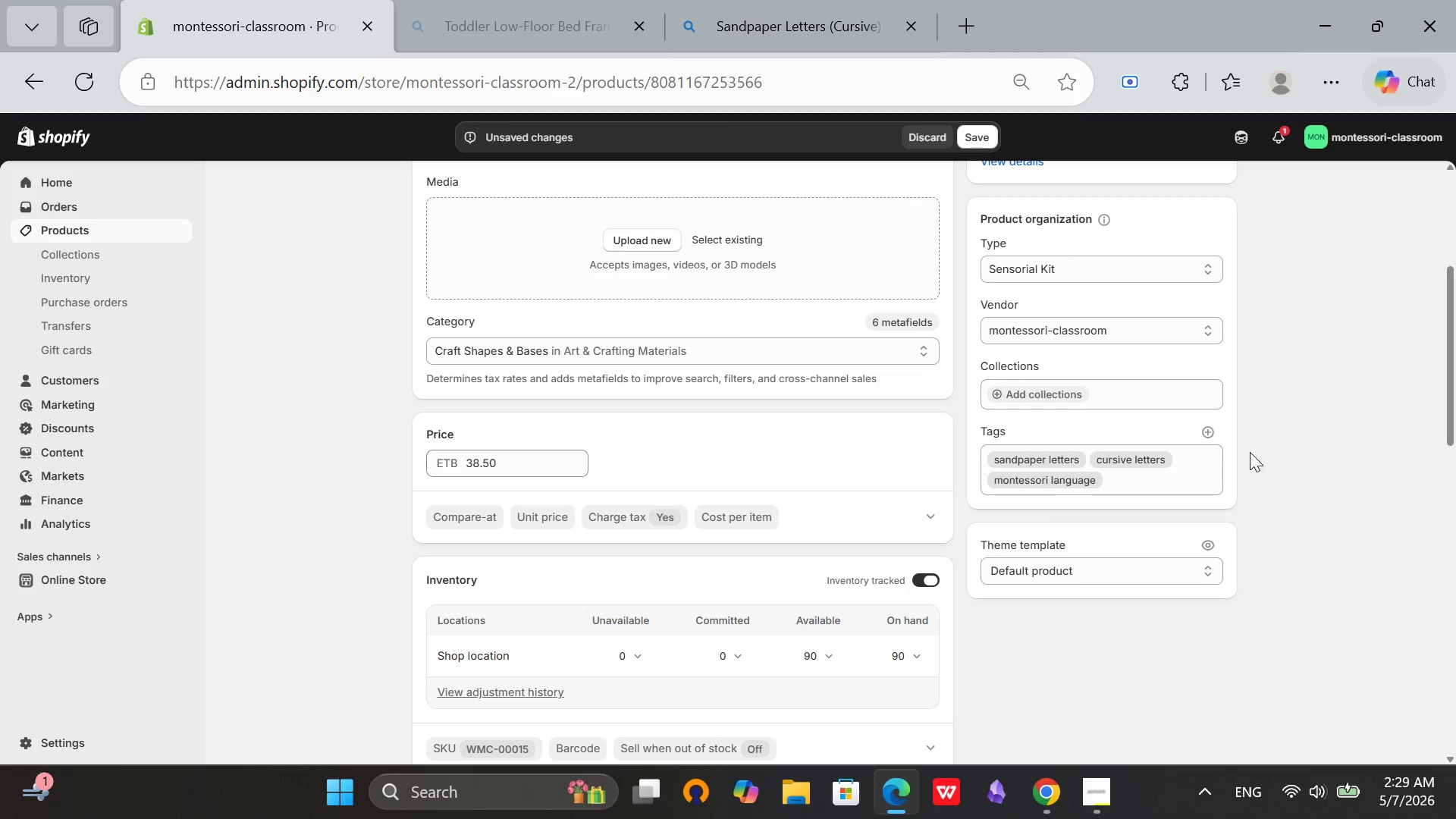 
left_click([1208, 432])
 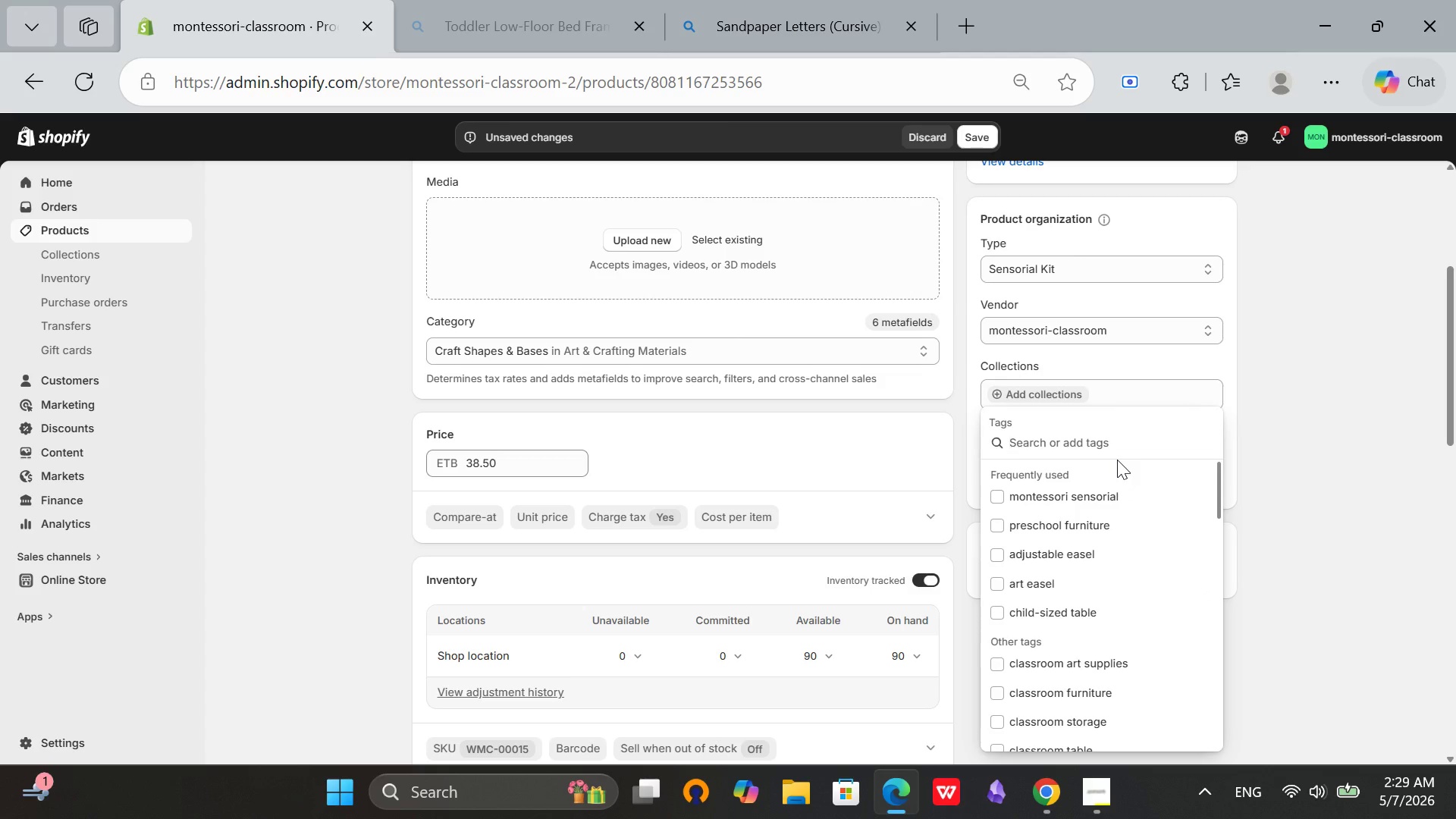 
type(tactile lear)
 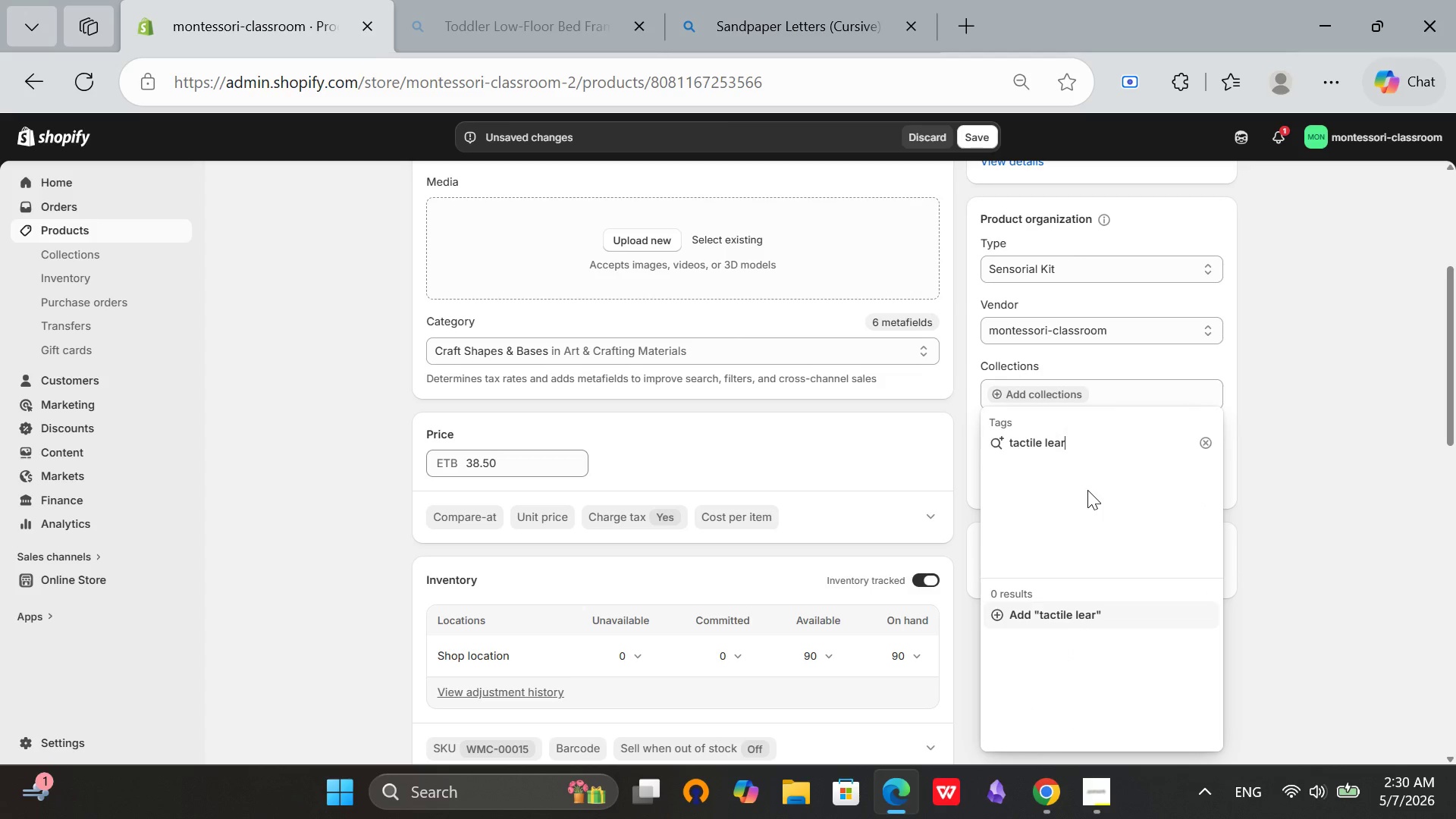 
type(ning)
 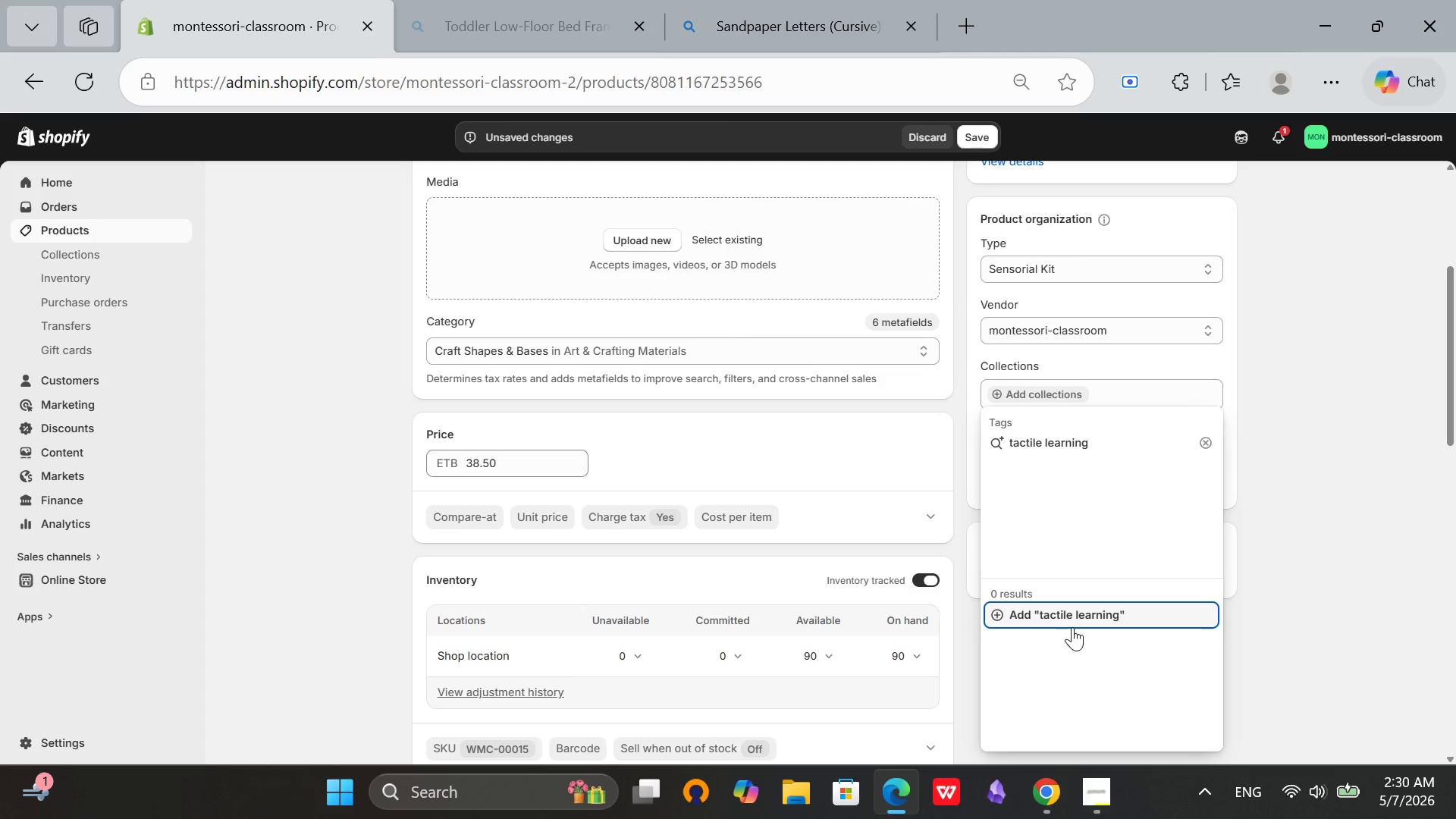 
wait(6.47)
 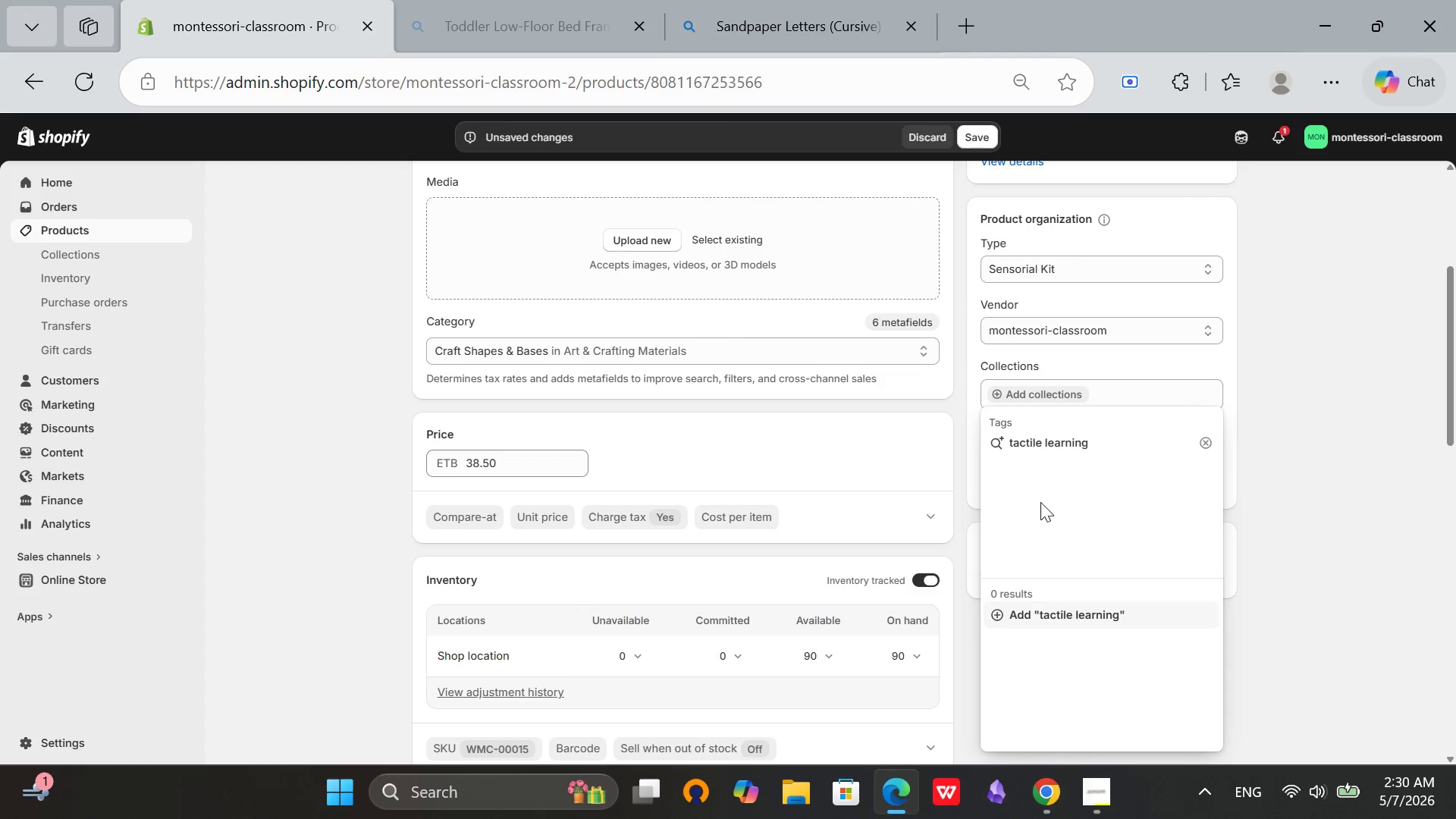 
left_click([1109, 619])
 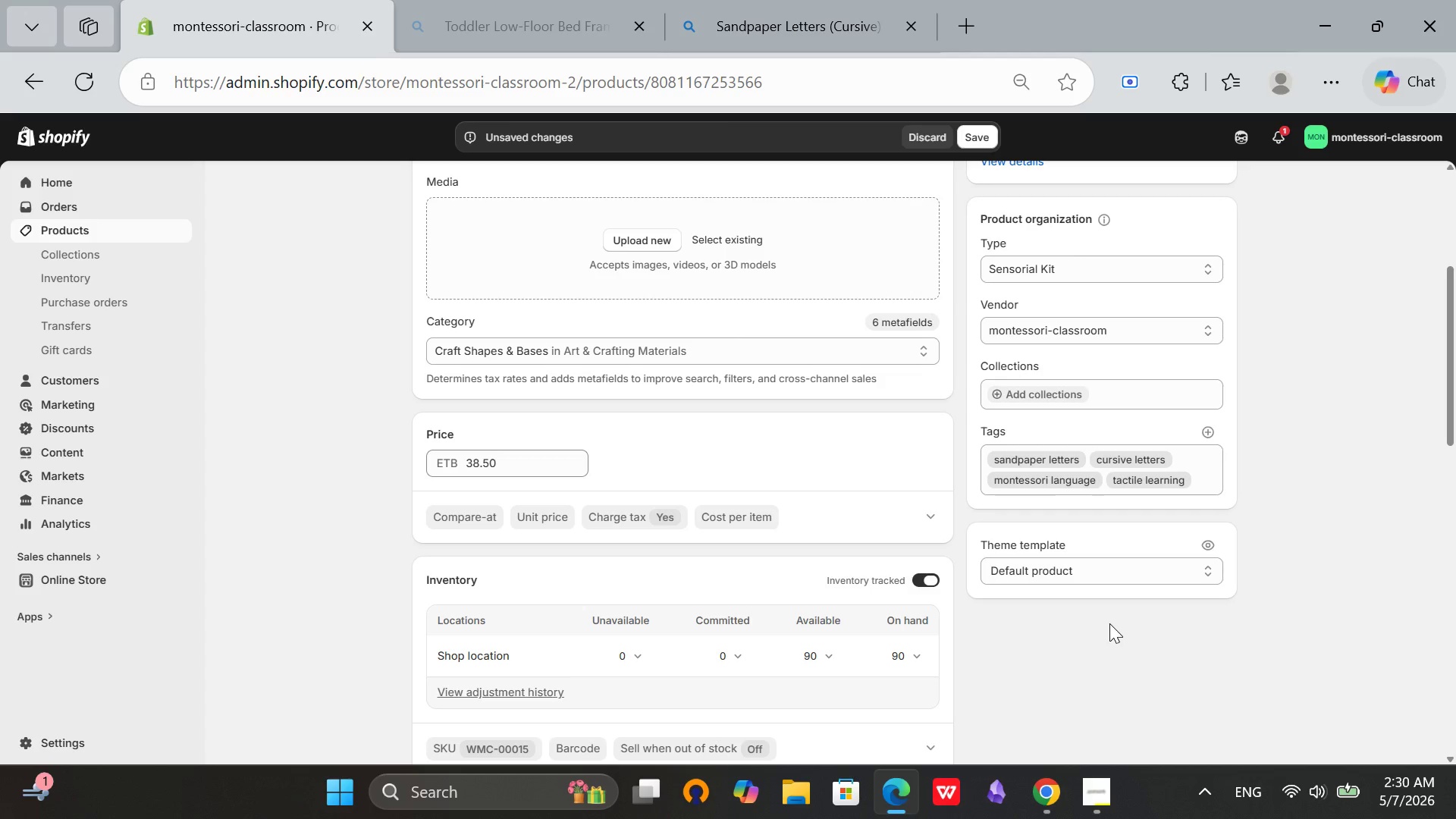 
left_click([1080, 803])